 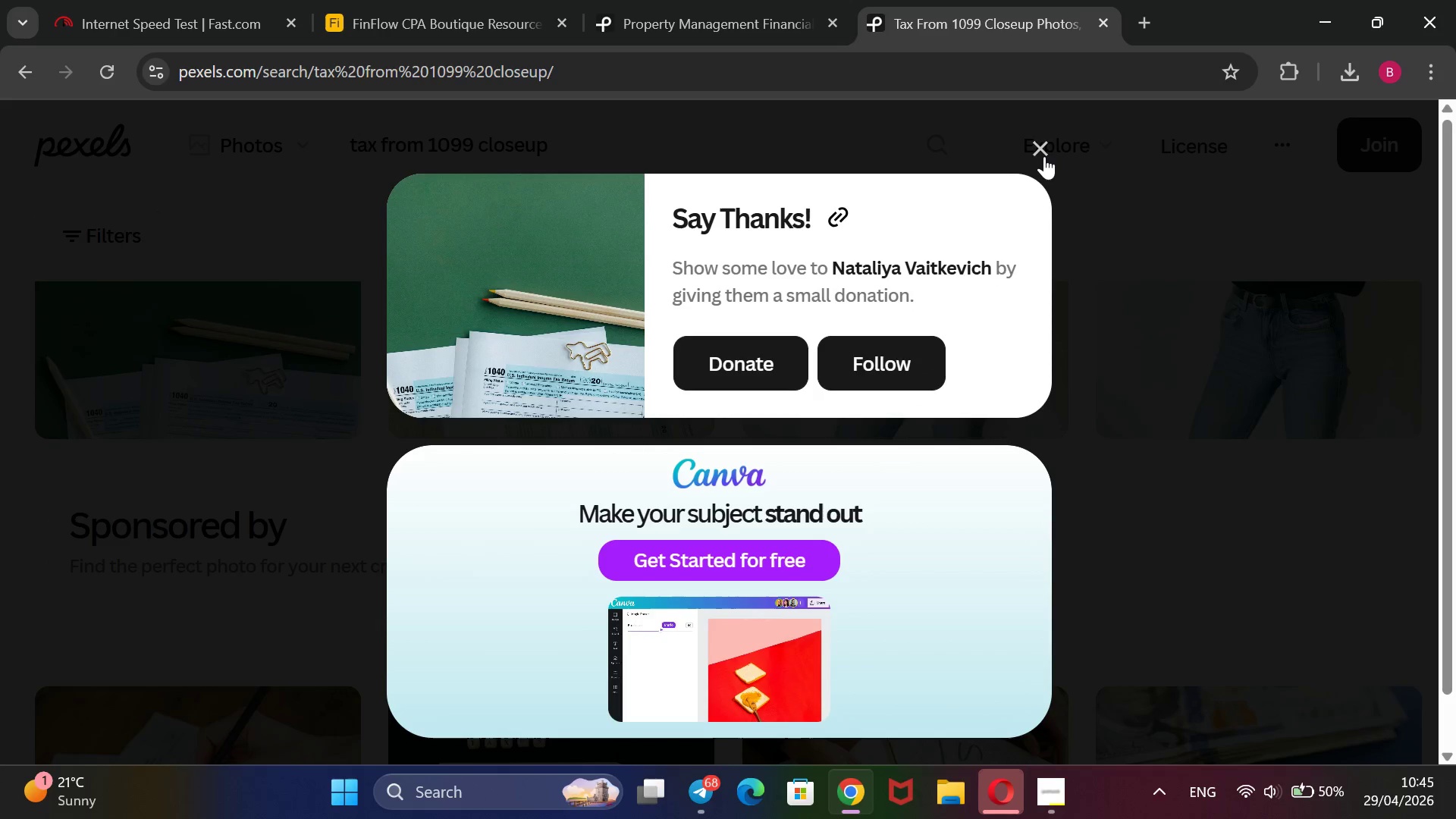 
left_click([814, 169])
 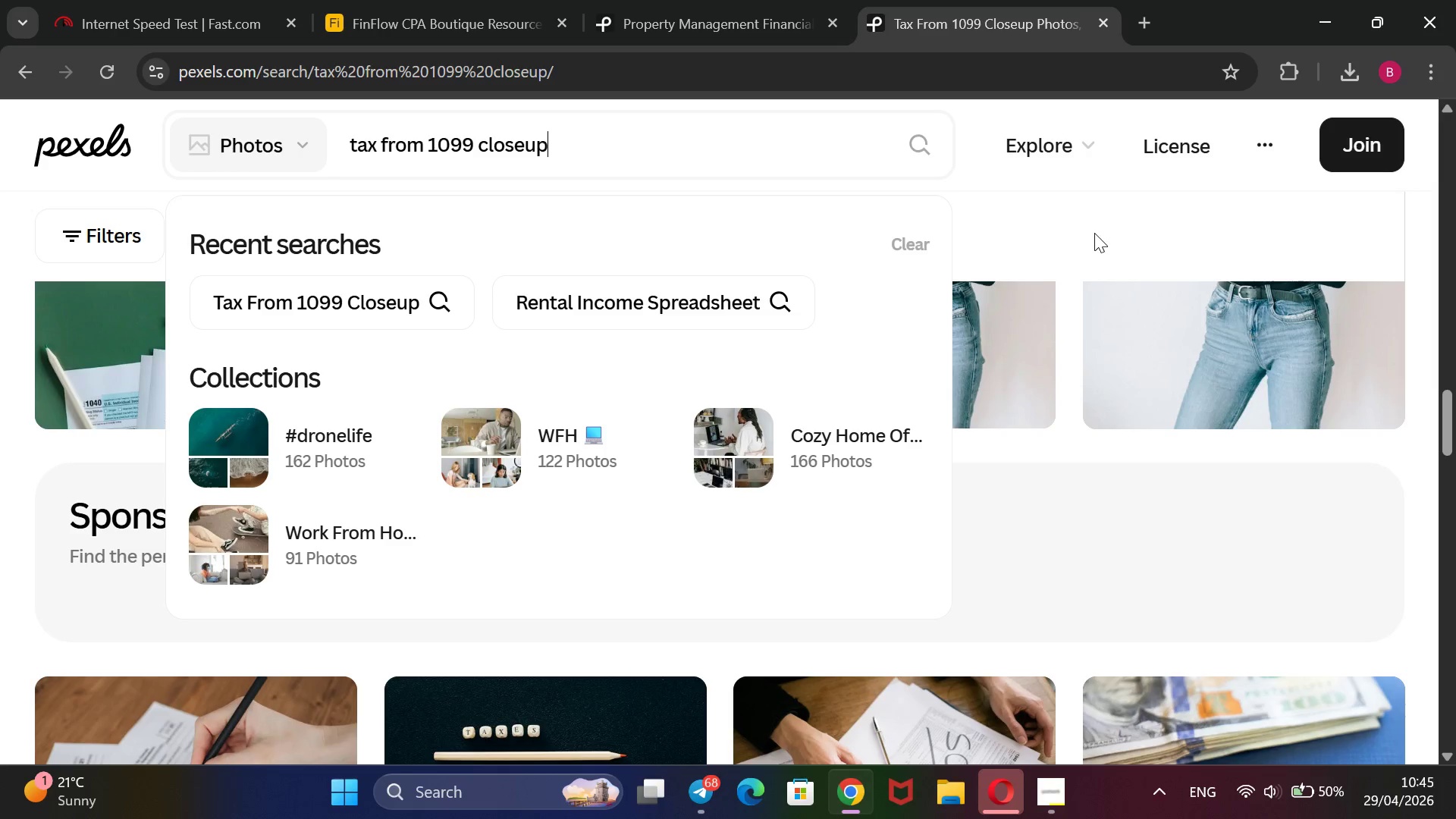 
key(Enter)
 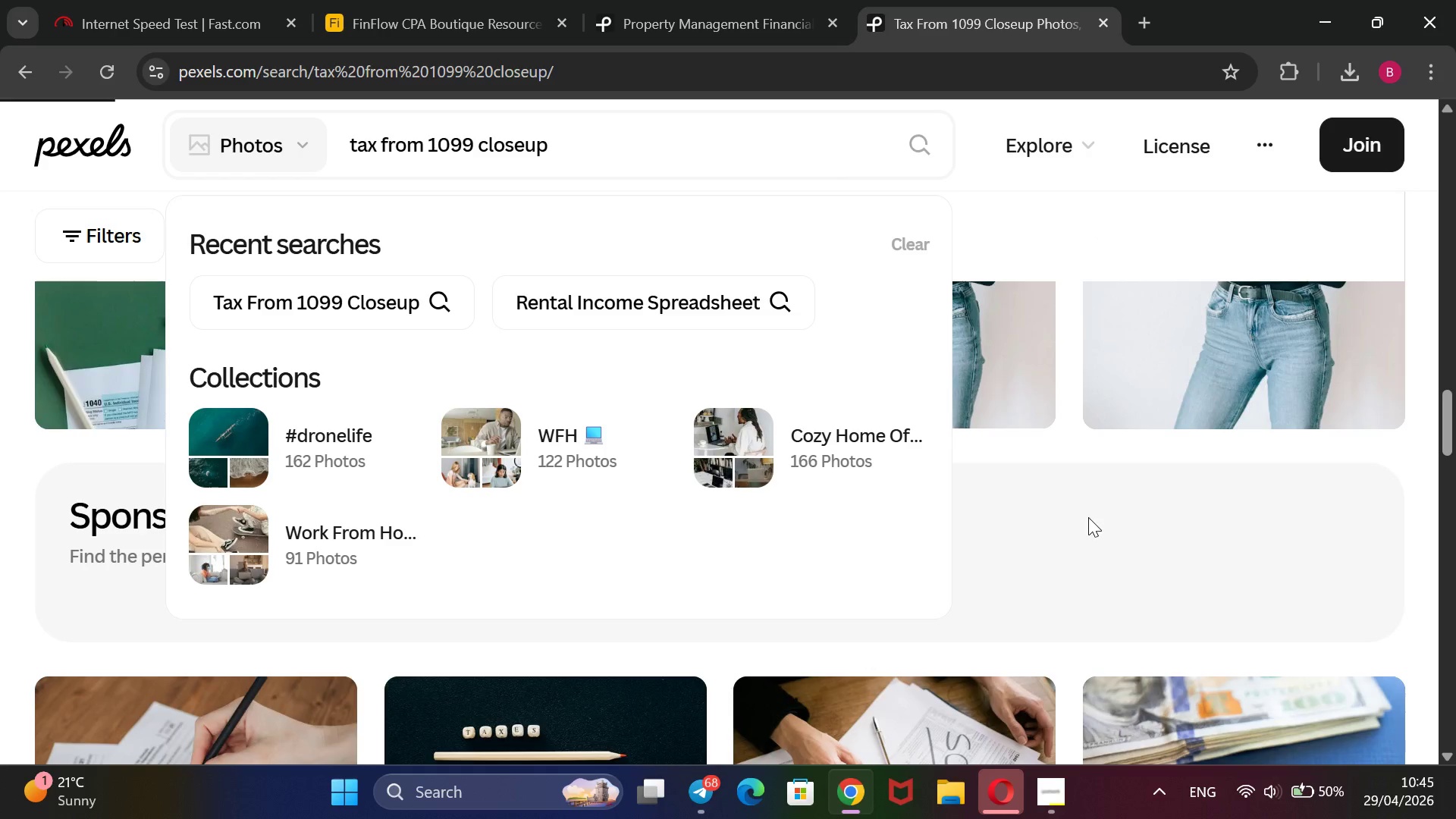 
scroll: coordinate [1086, 530], scroll_direction: down, amount: 2.0
 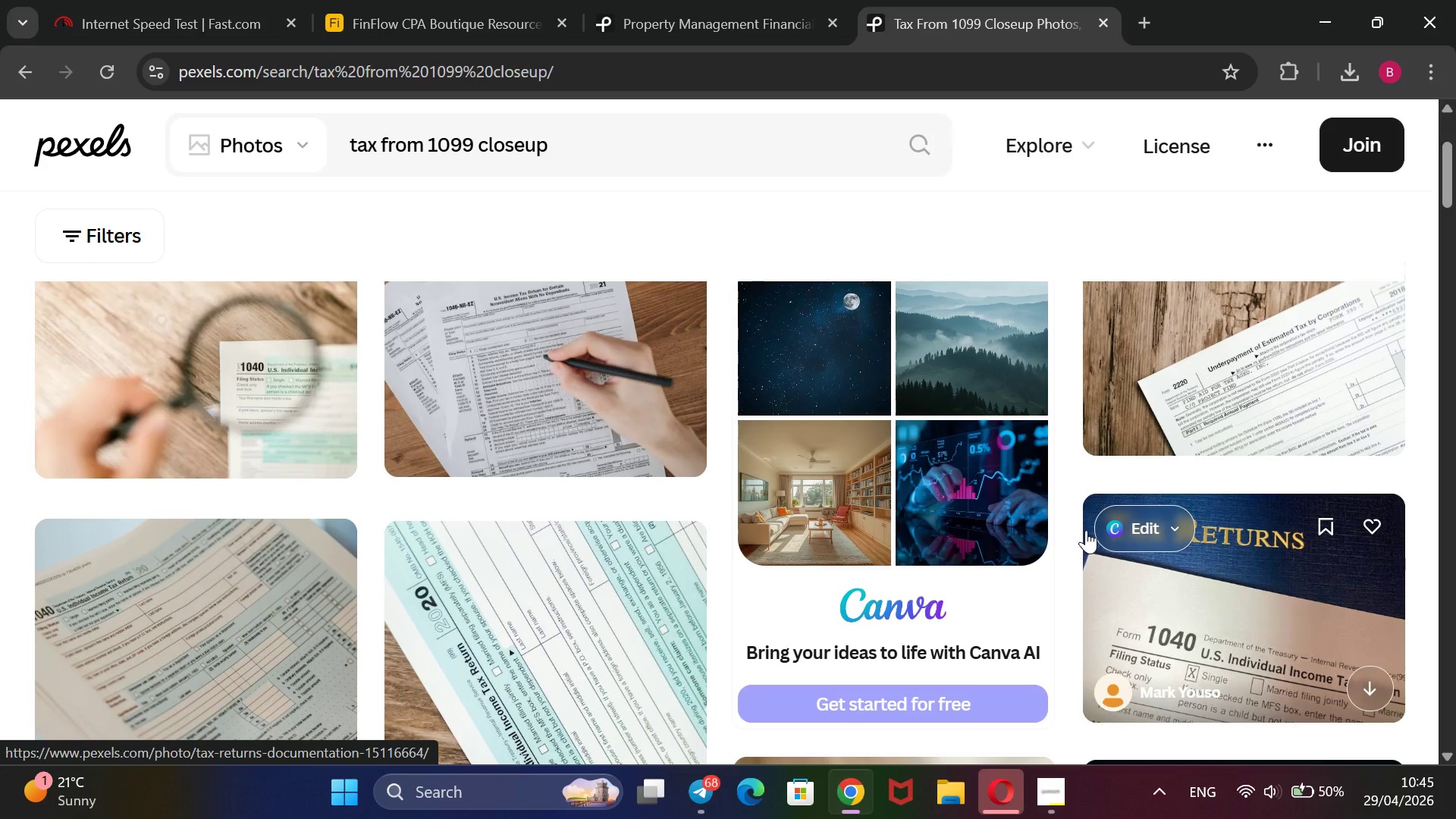 
wait(11.12)
 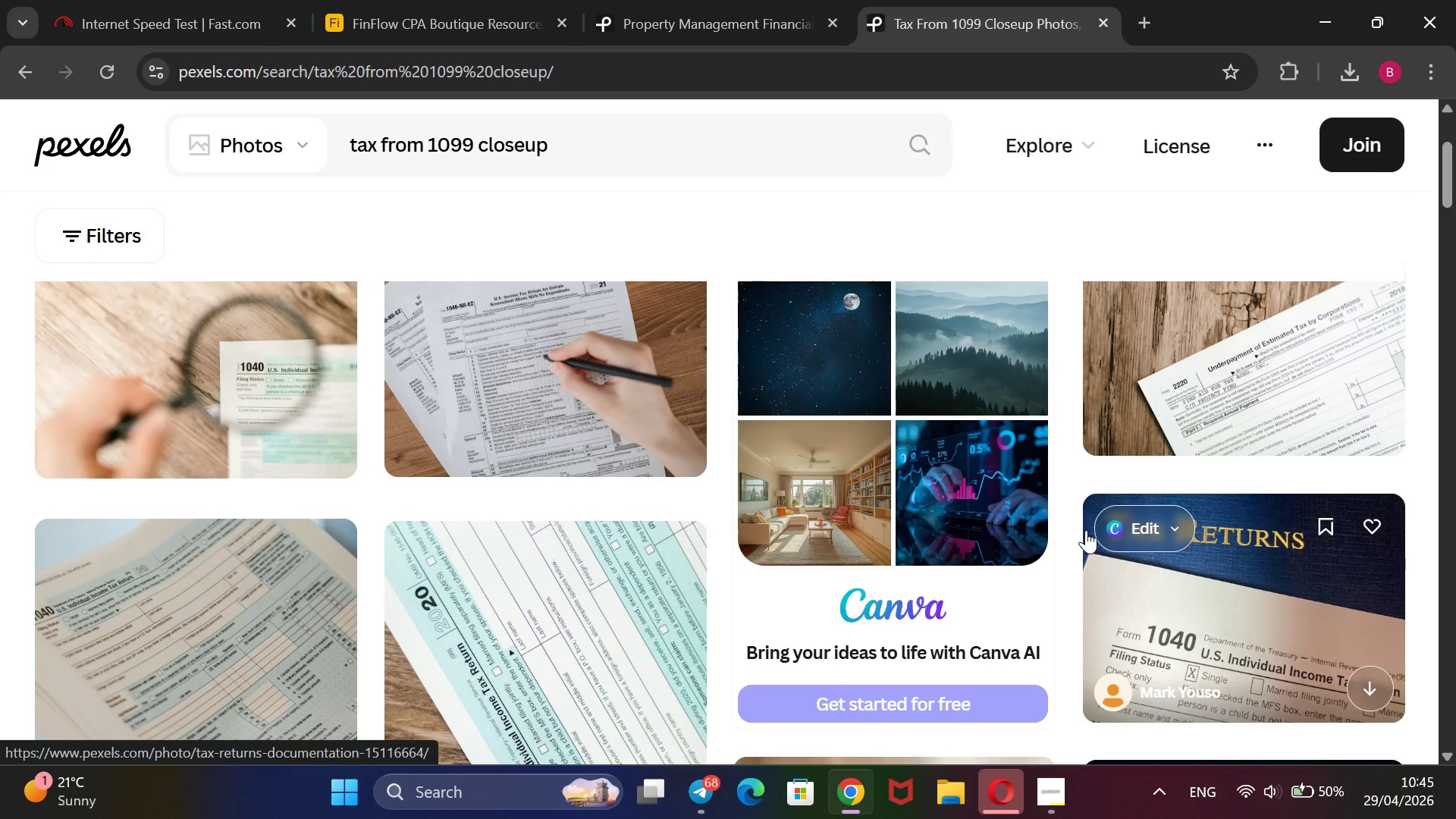 
right_click([567, 391])
 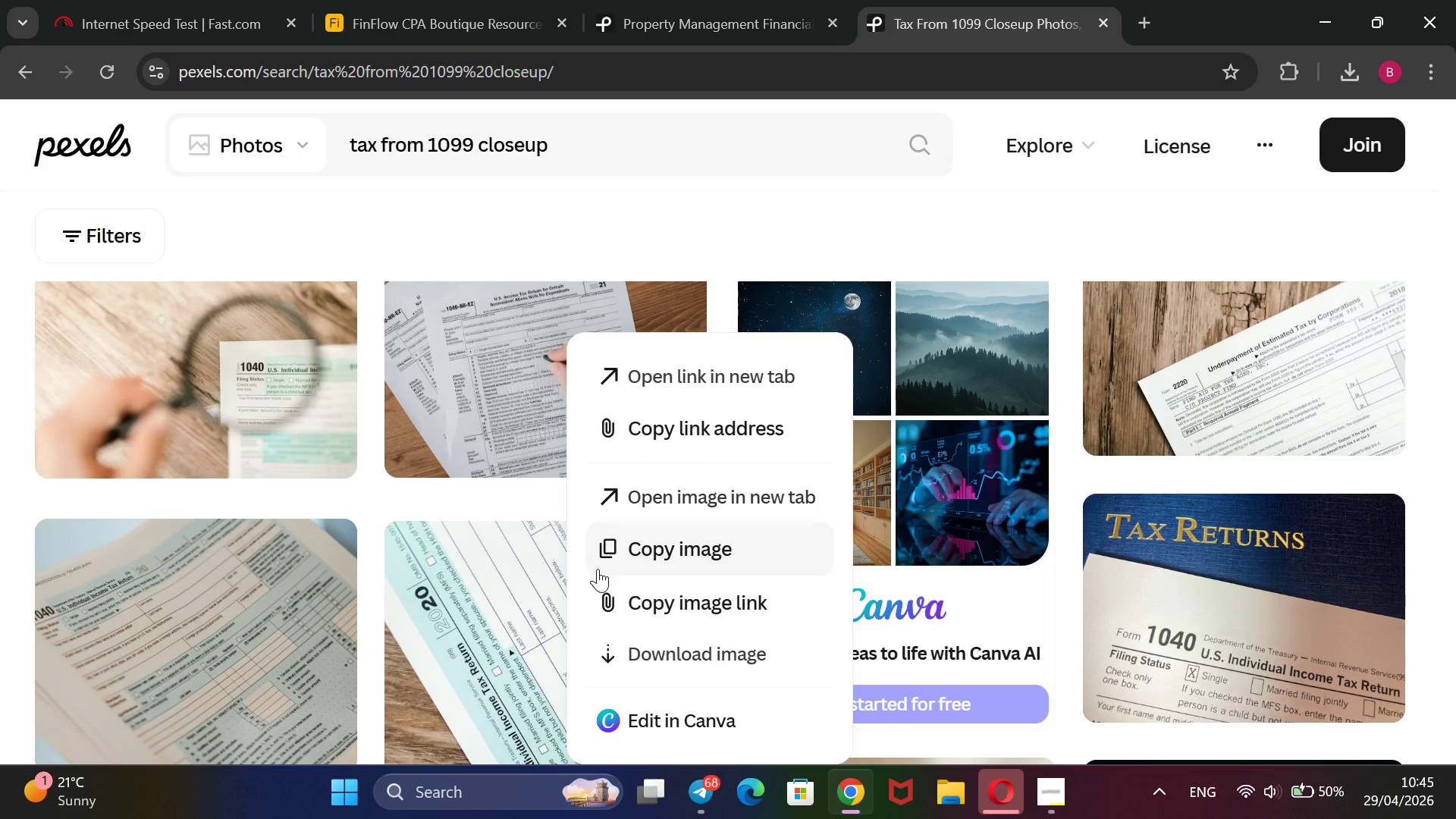 
left_click([634, 615])
 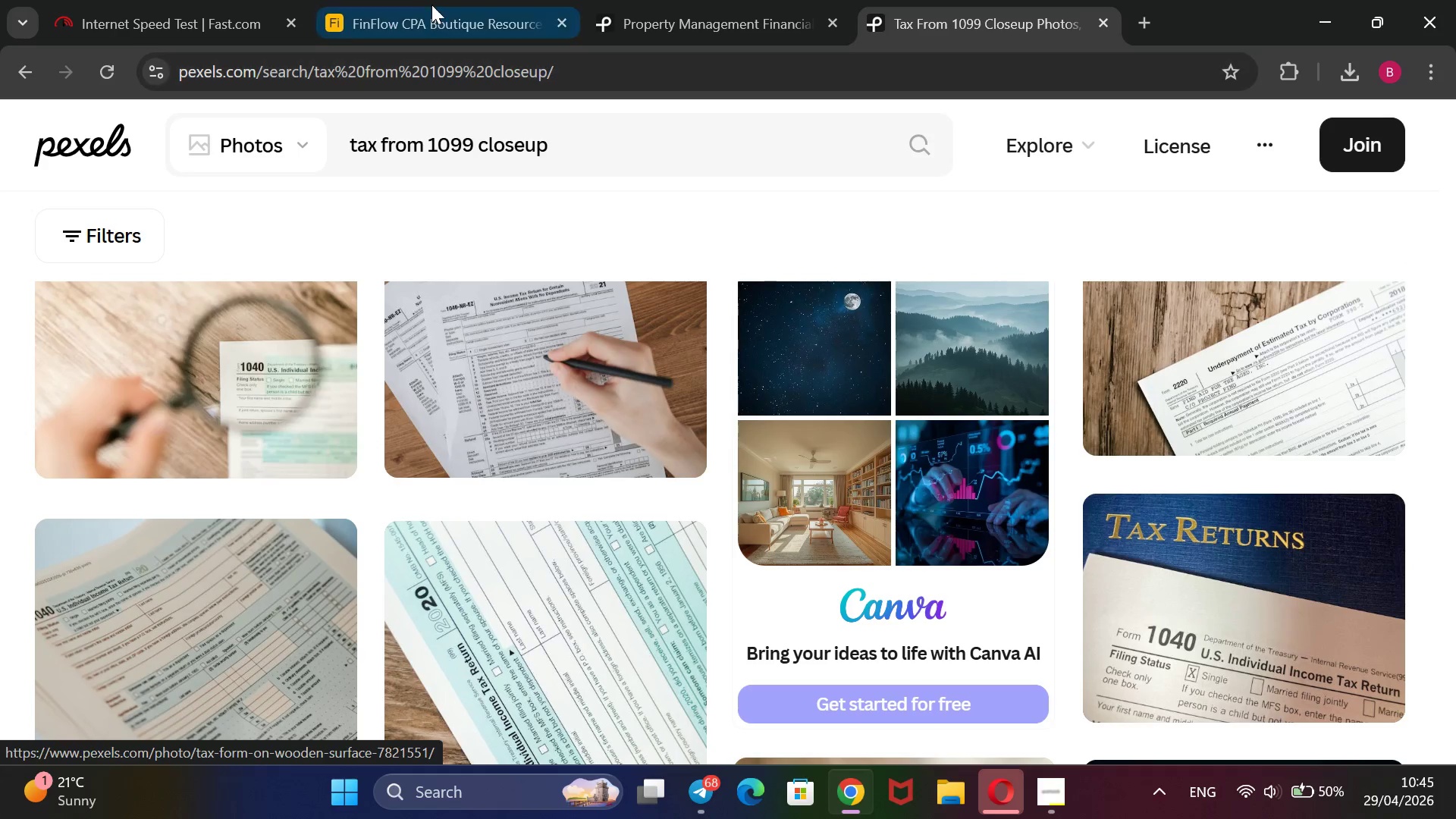 
left_click([431, 4])
 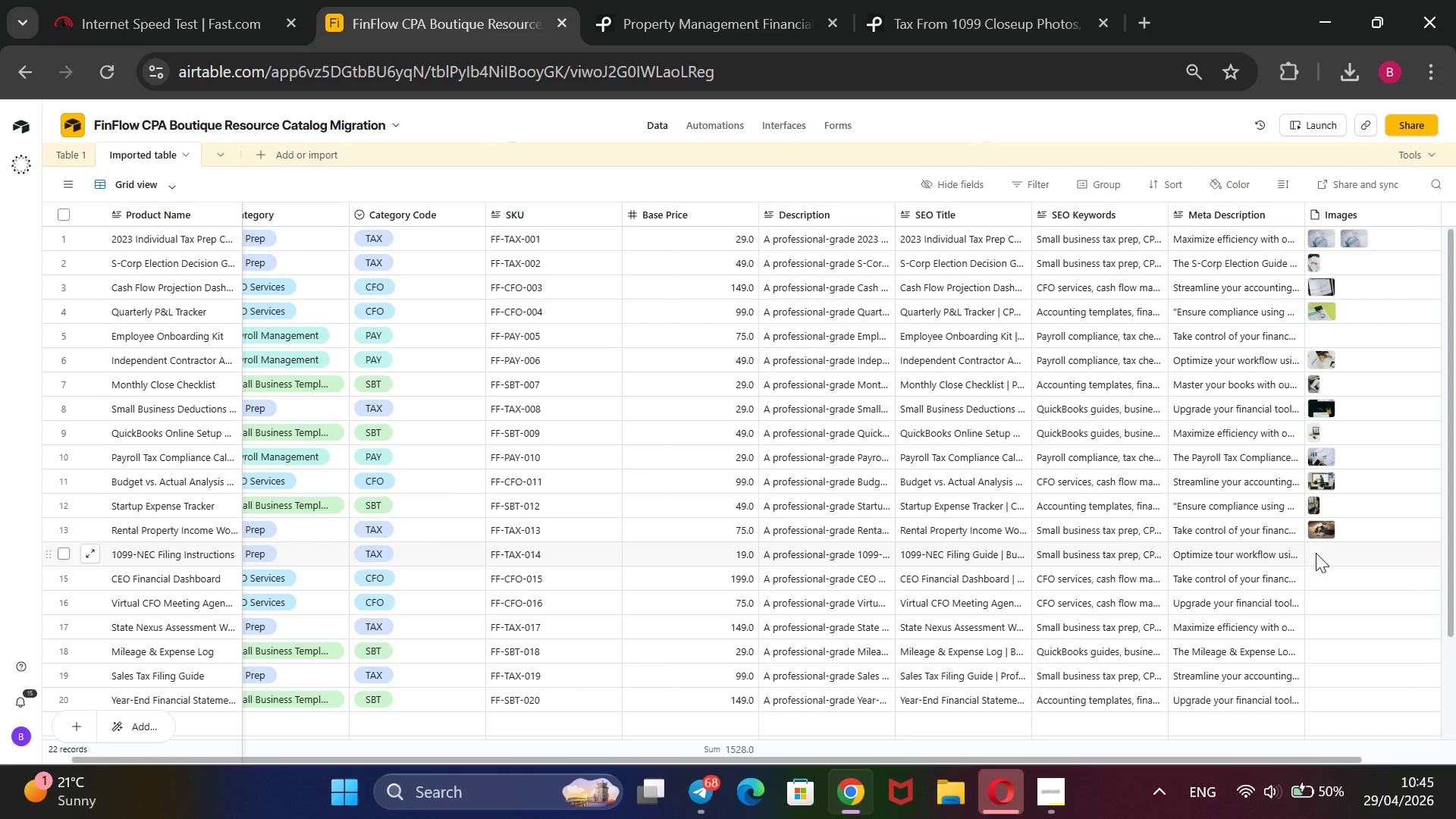 
left_click([1315, 548])
 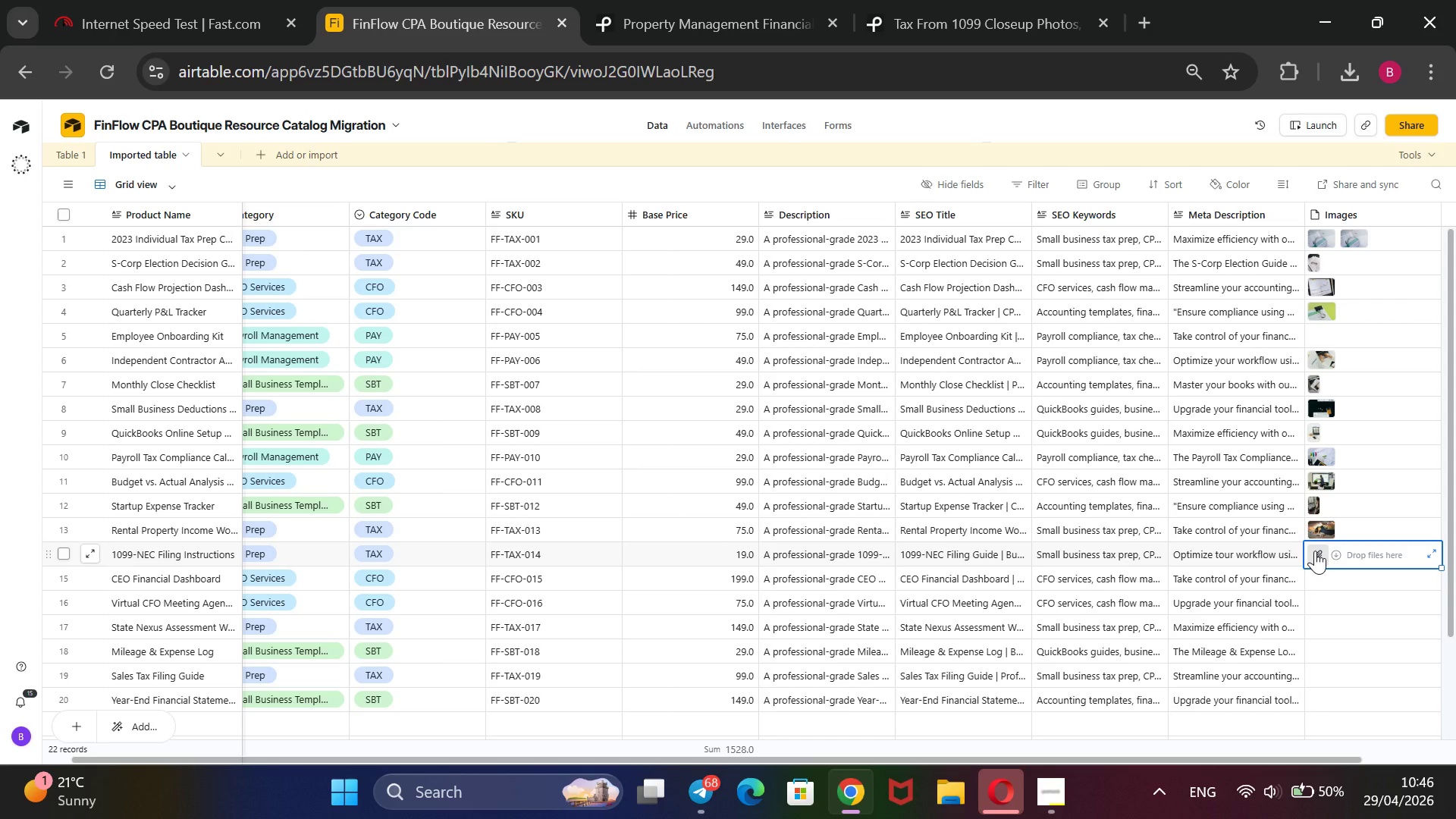 
left_click([1315, 551])
 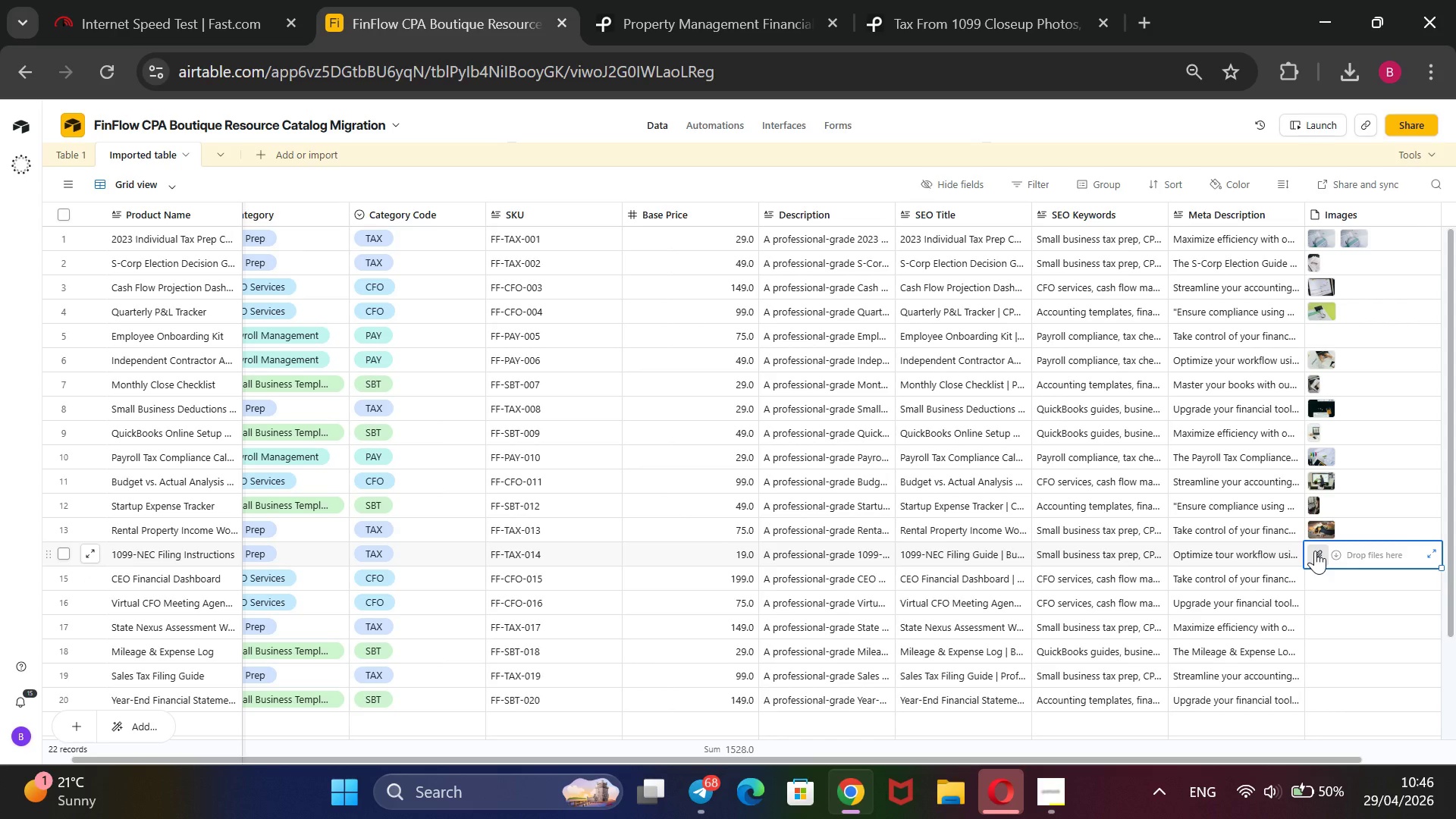 
left_click([1314, 560])
 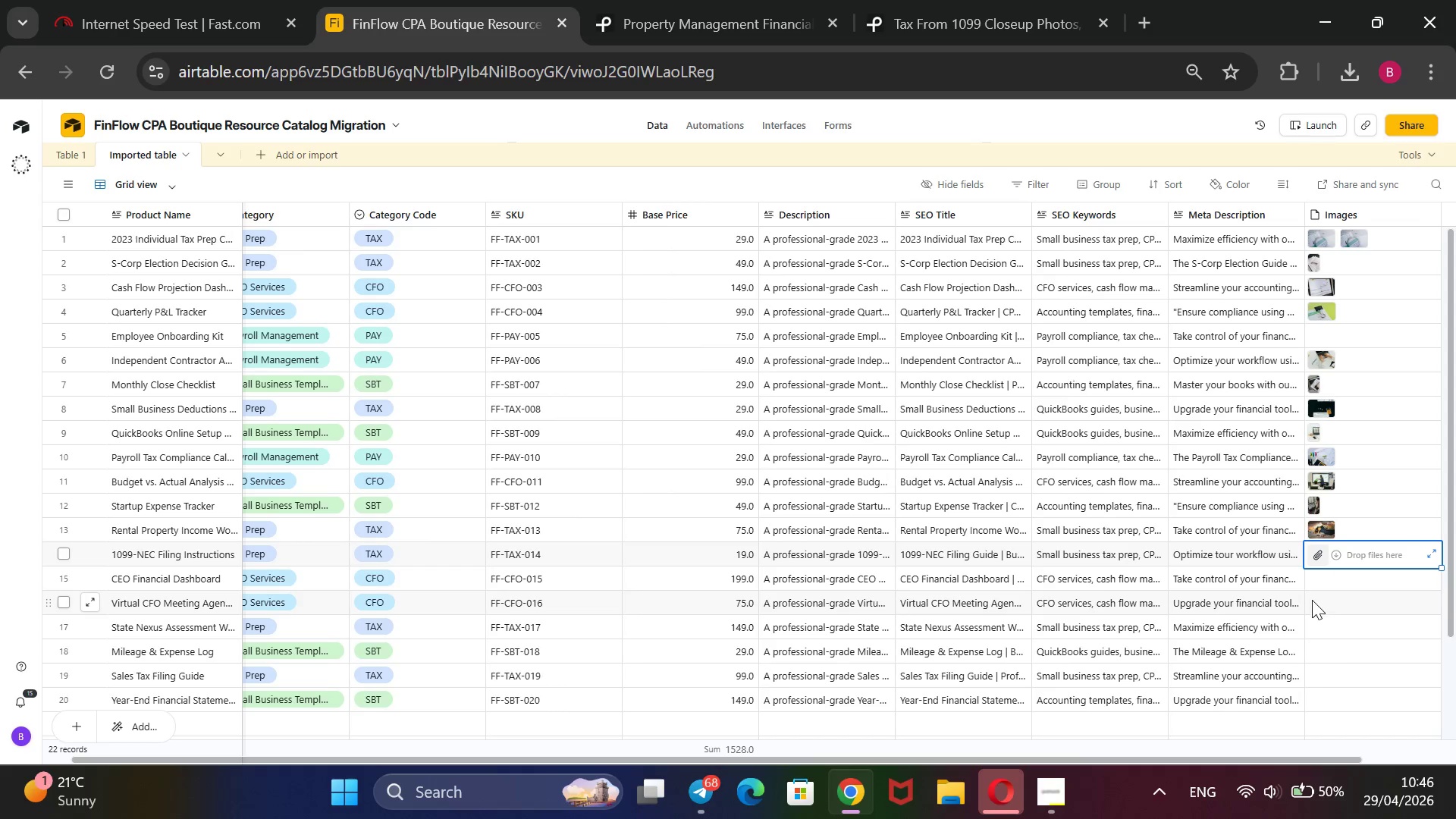 
wait(6.24)
 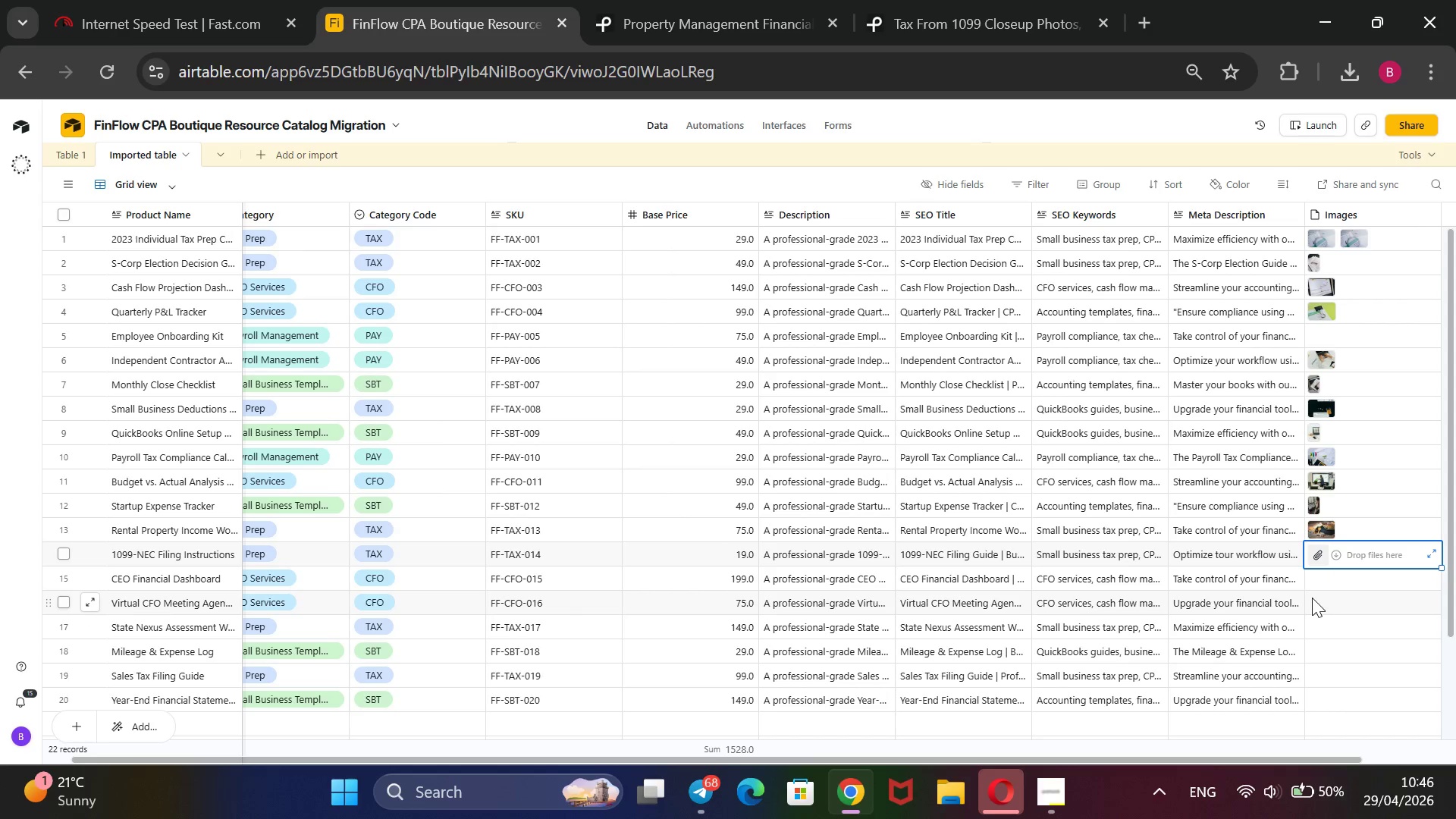 
left_click([1309, 560])
 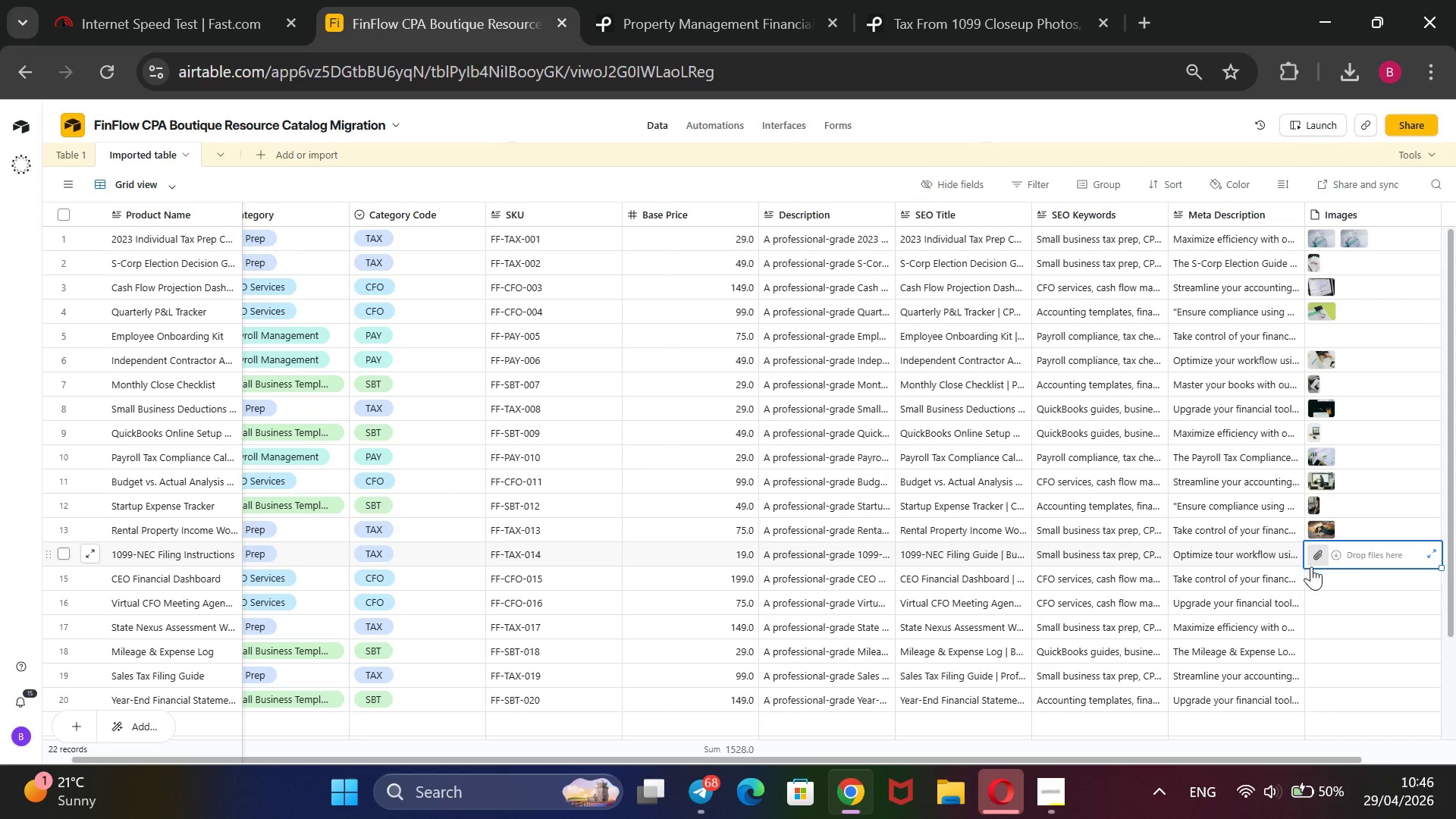 
left_click([1325, 558])
 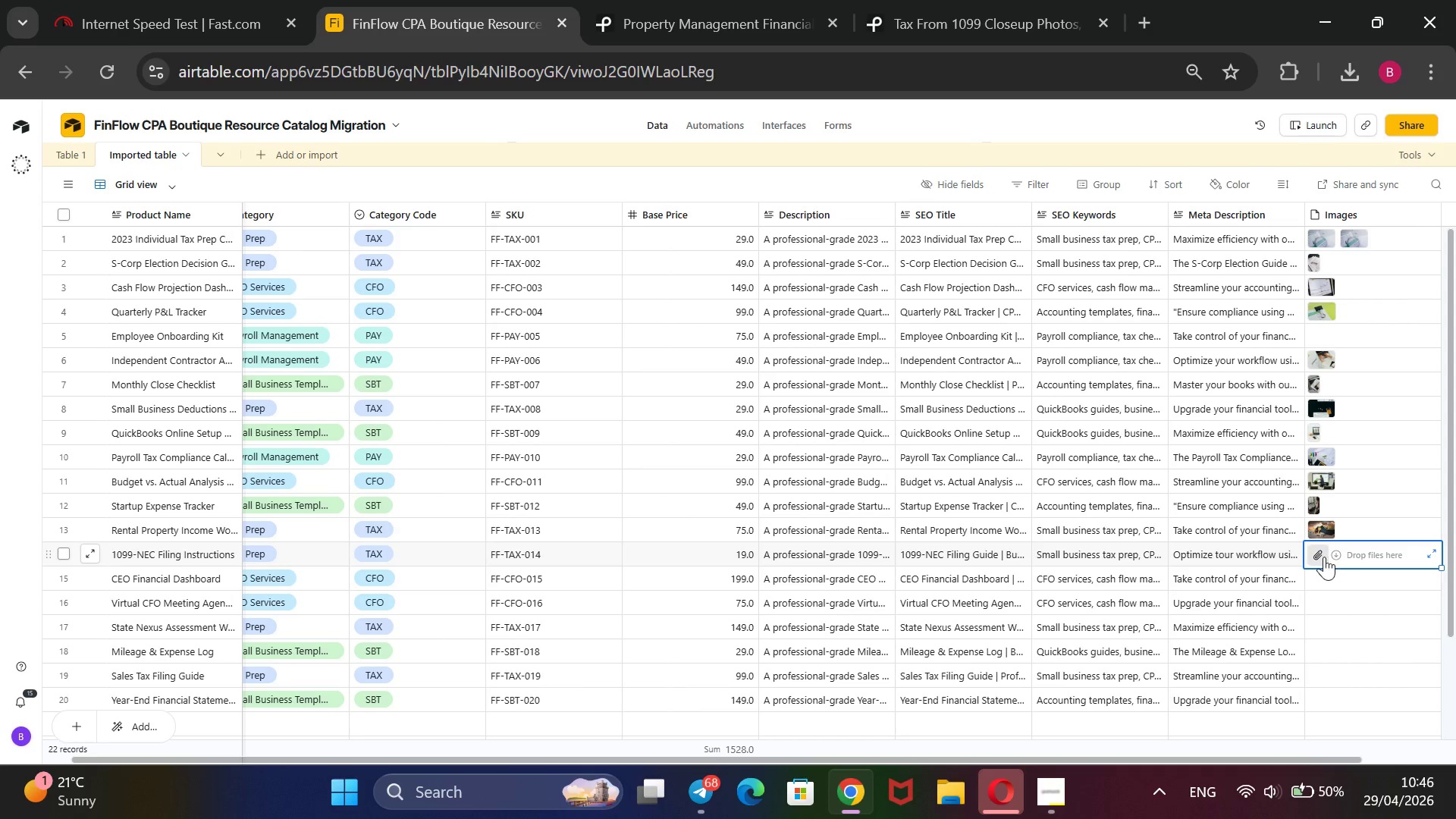 
wait(5.95)
 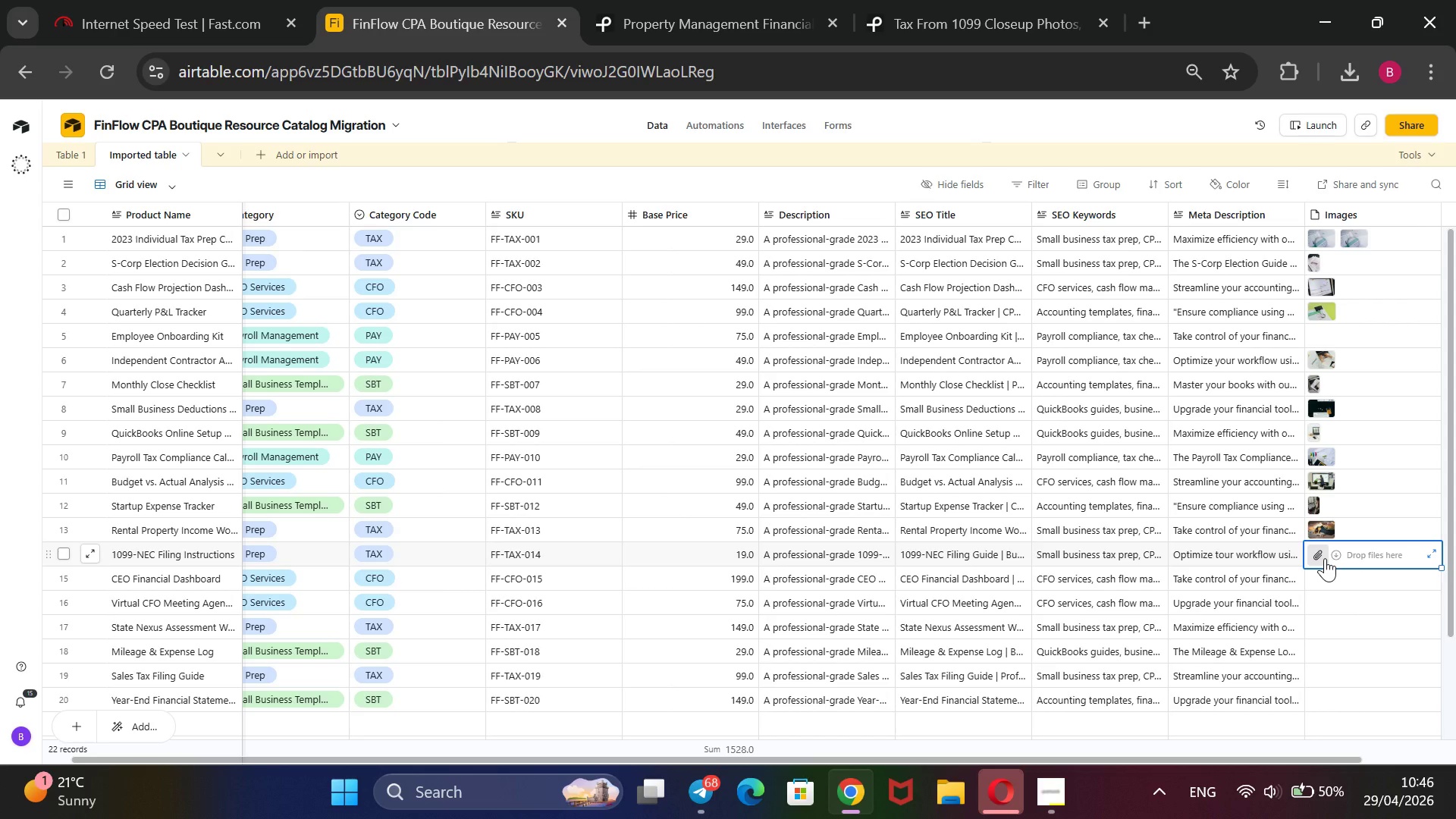 
double_click([1318, 557])
 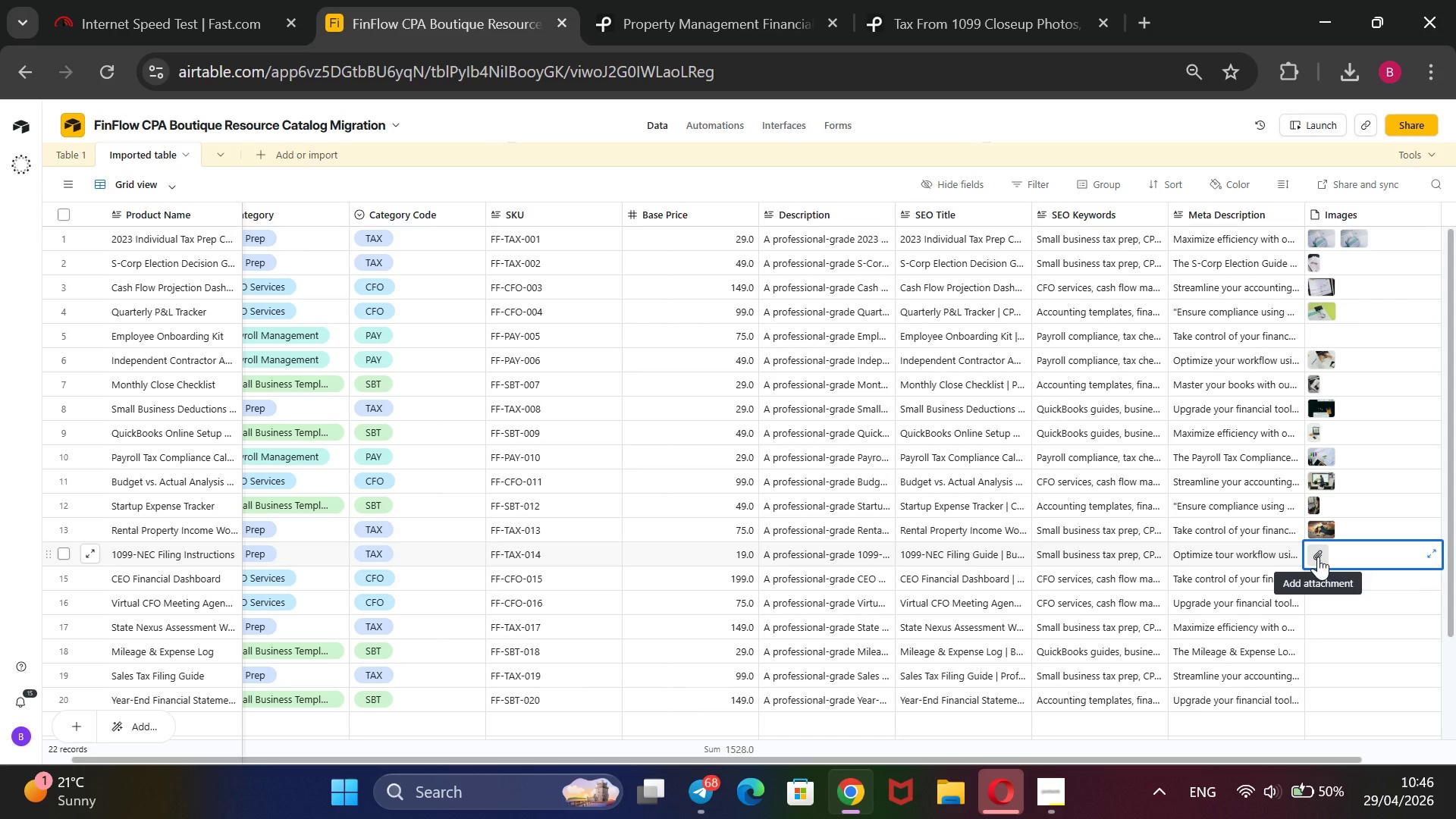 
left_click([1318, 557])
 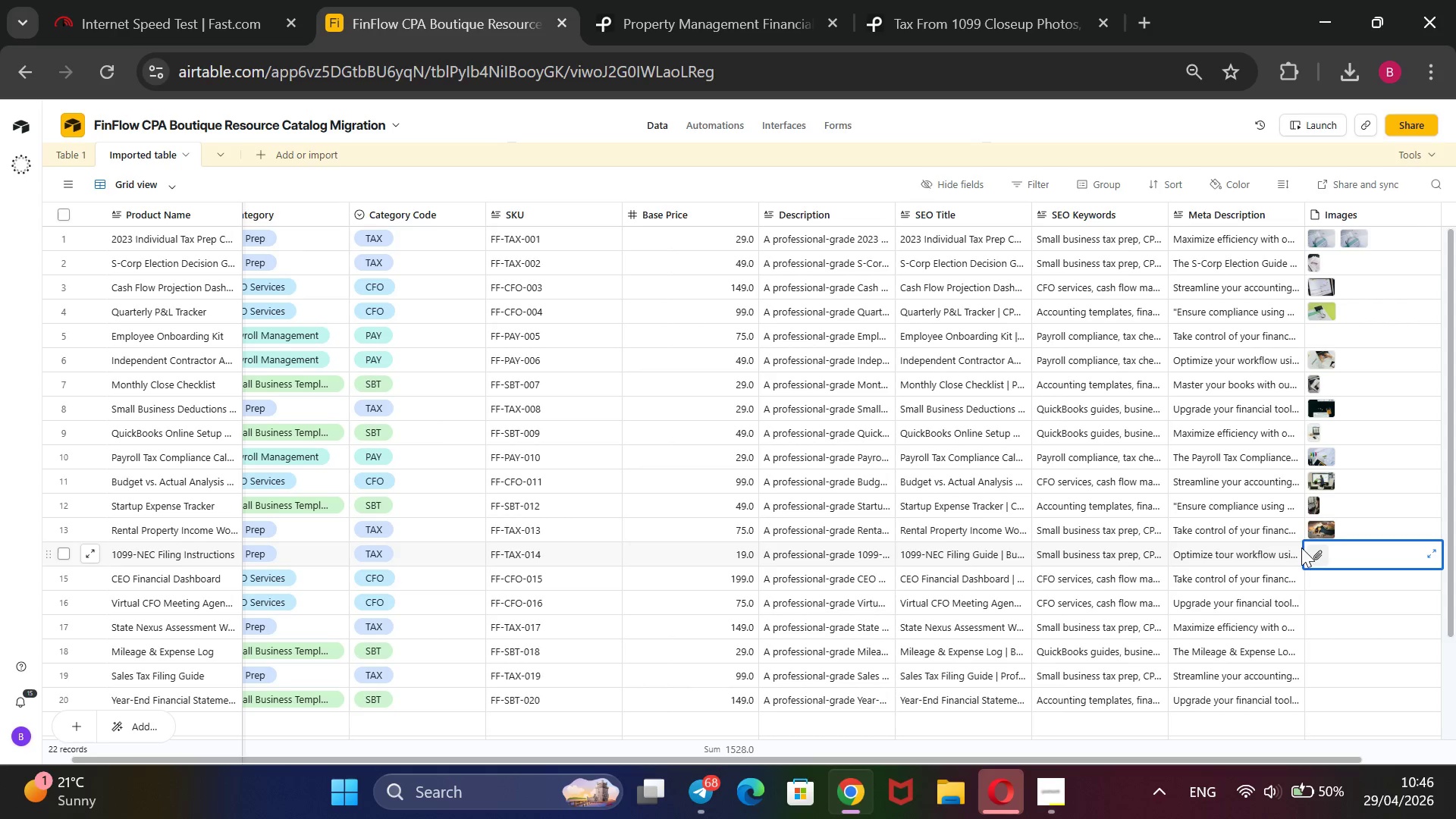 
mouse_move([1298, 745])
 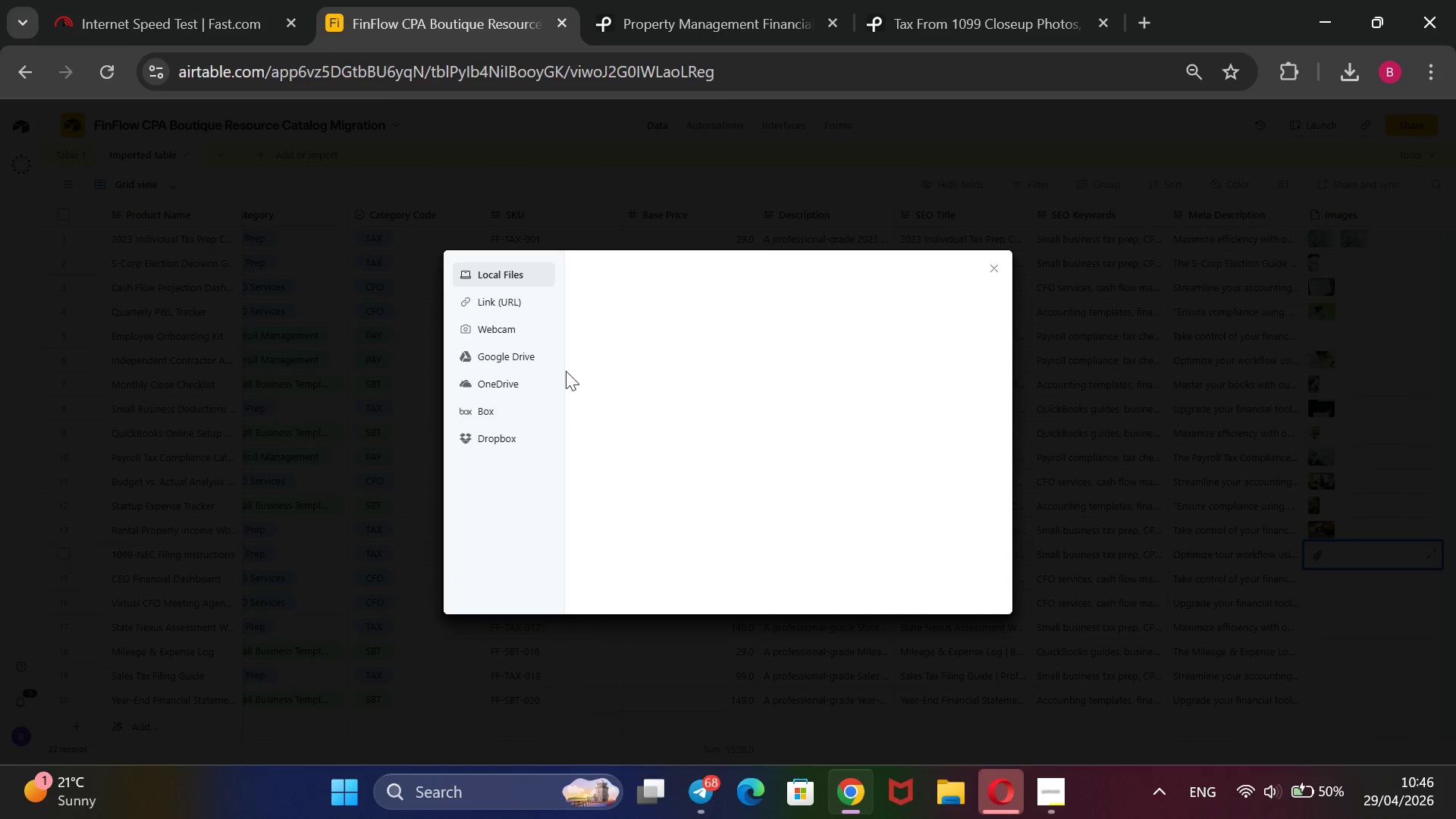 
left_click([524, 305])
 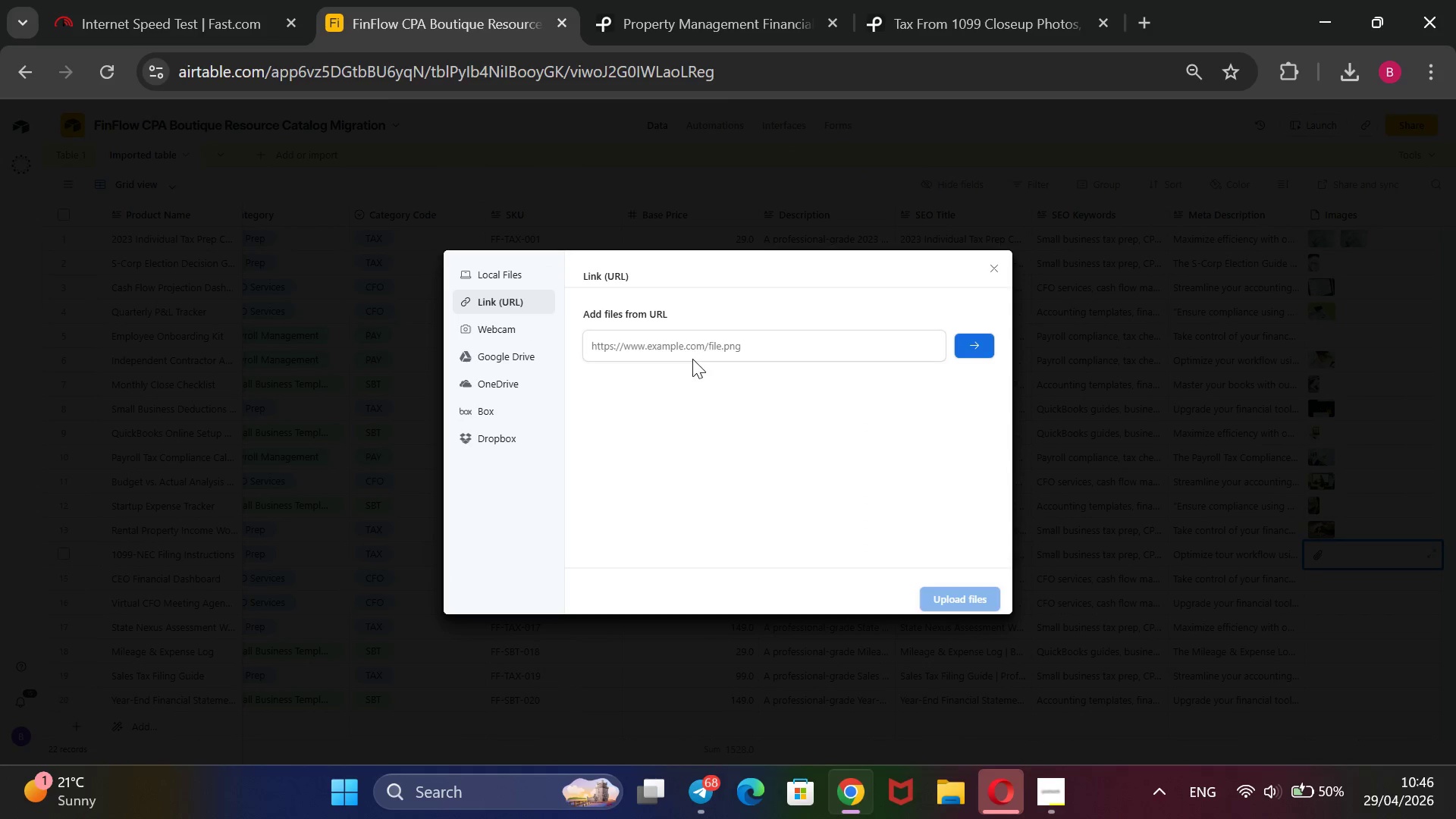 
left_click([695, 351])
 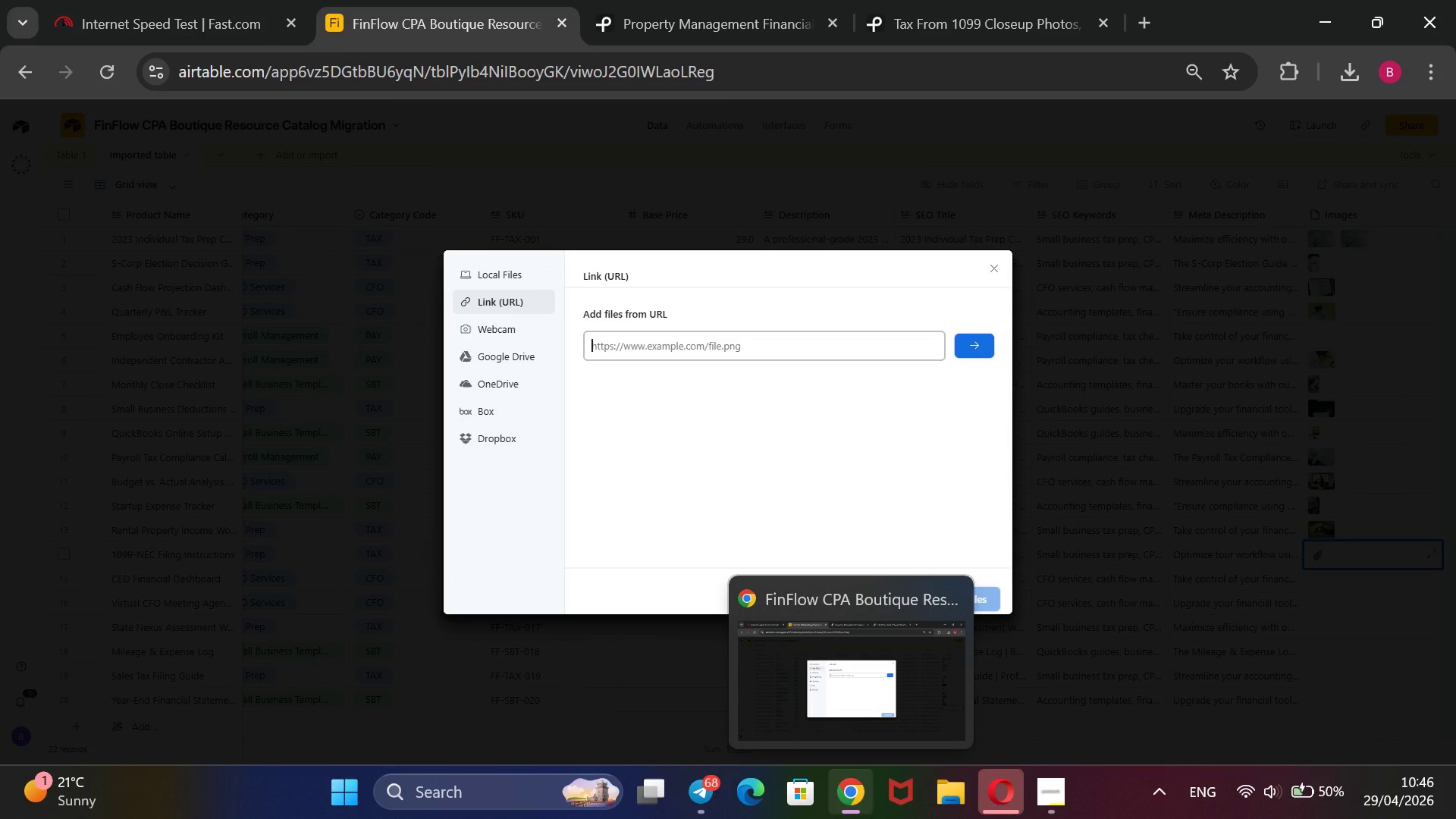 
key(Control+V)
 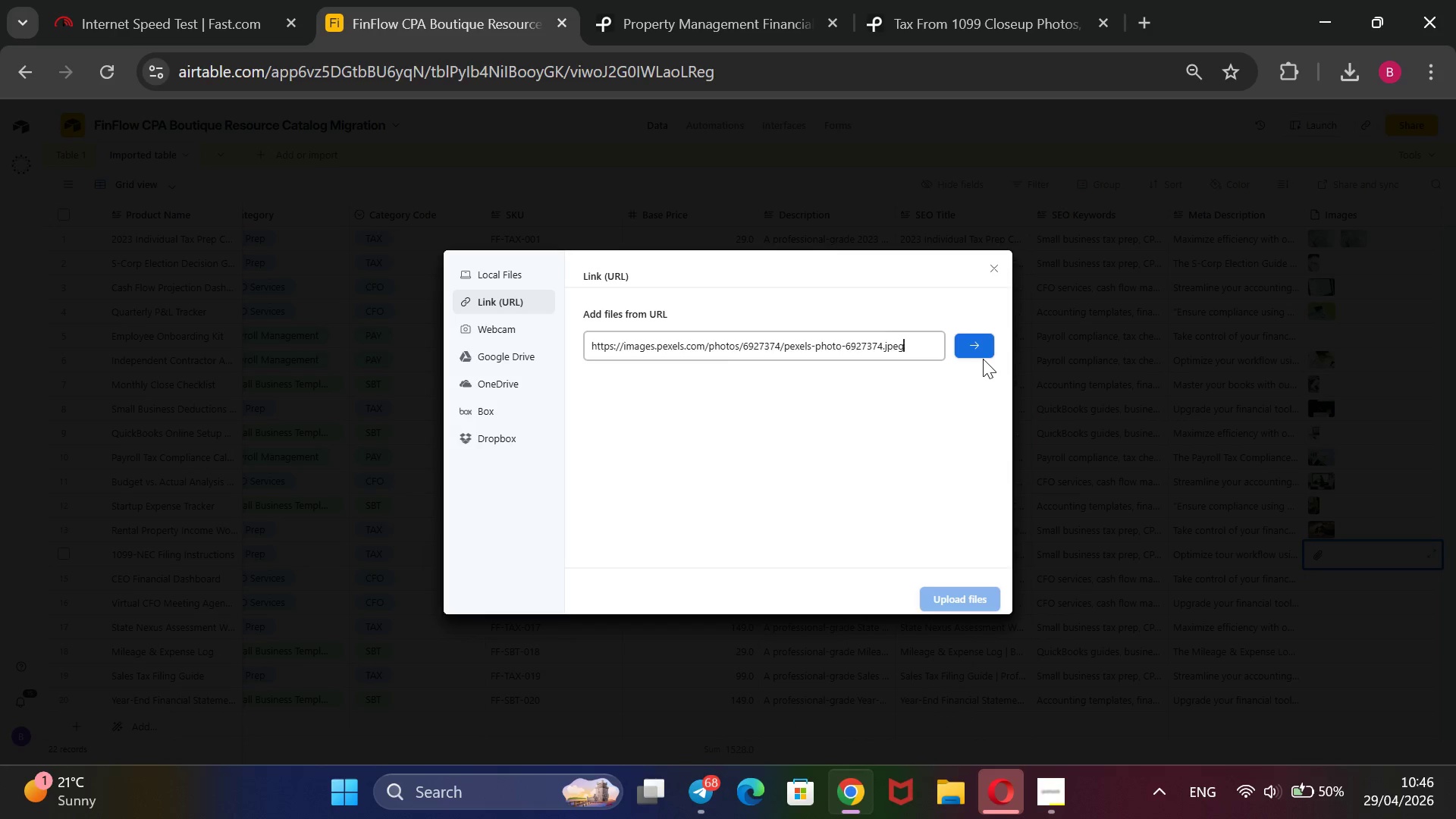 
left_click([979, 344])
 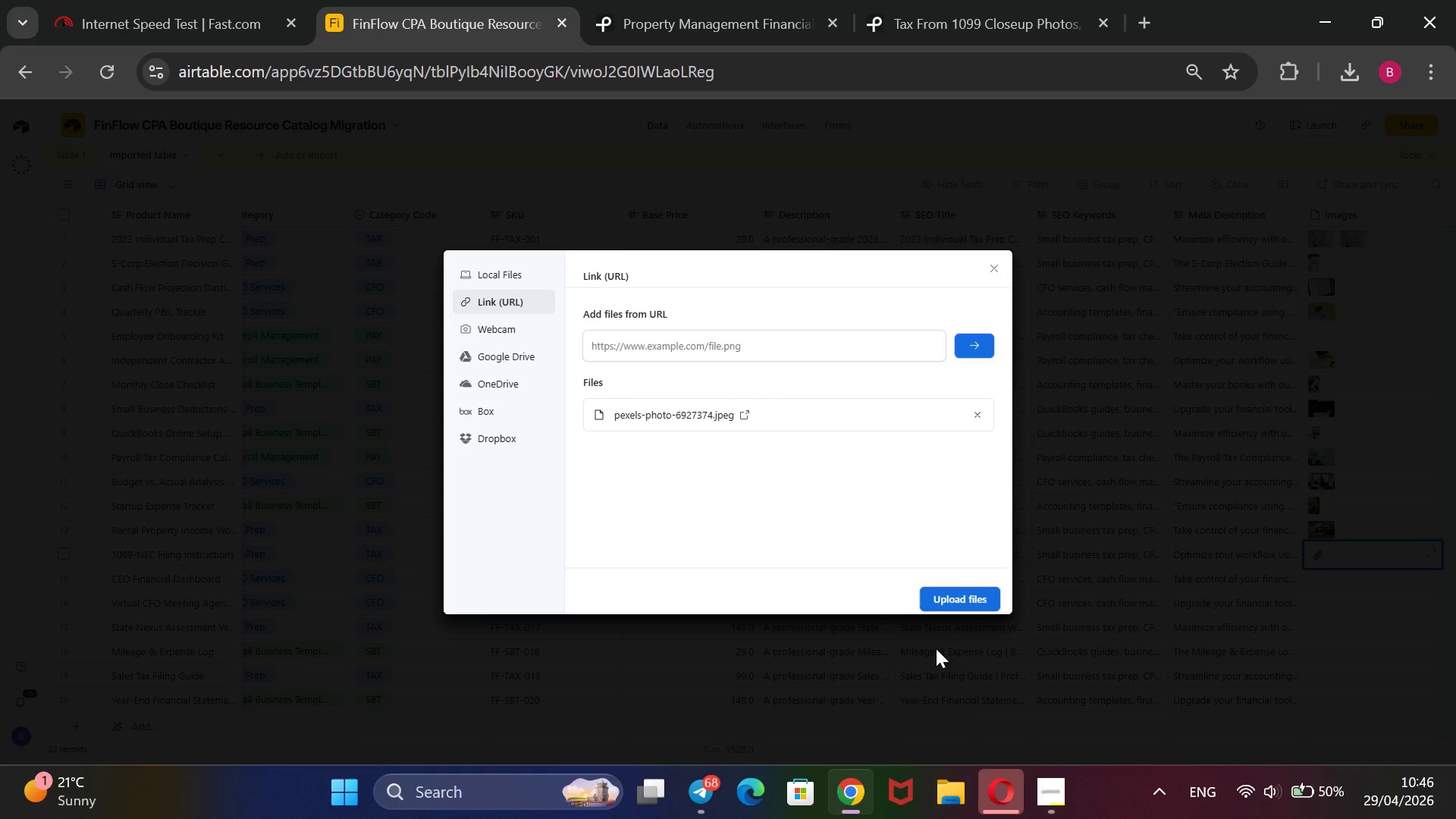 
left_click([977, 591])
 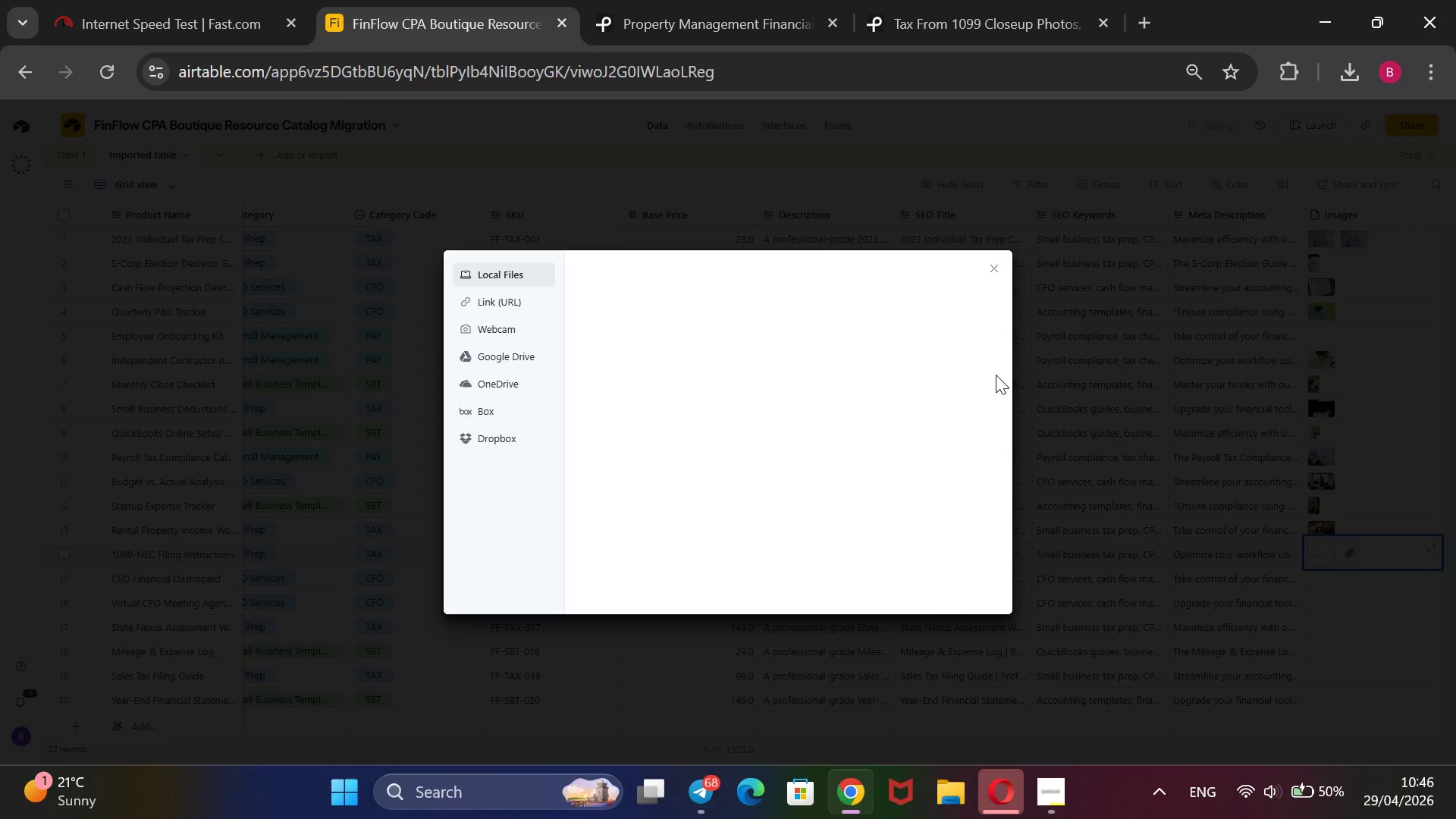 
wait(9.61)
 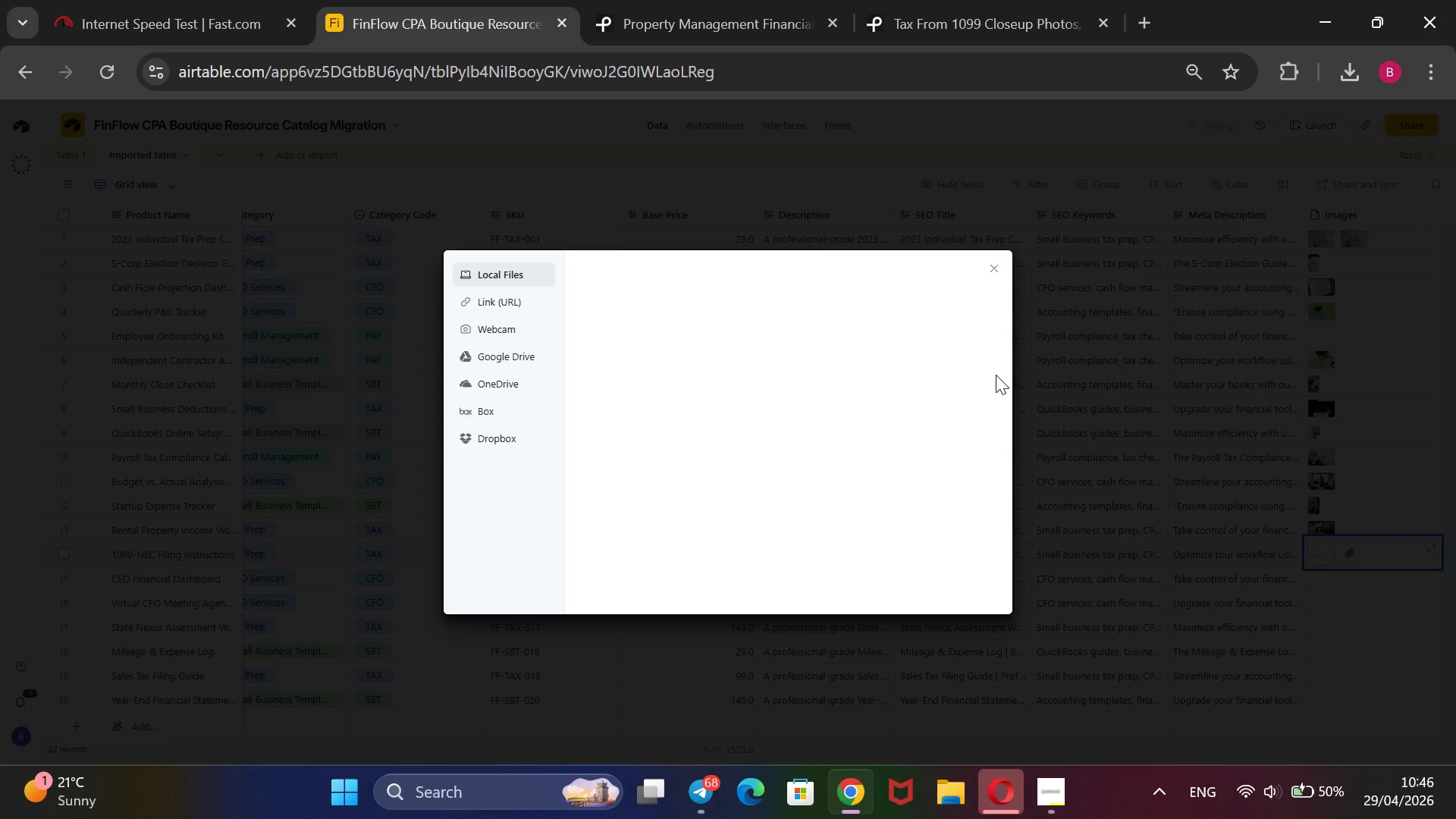 
left_click([991, 265])
 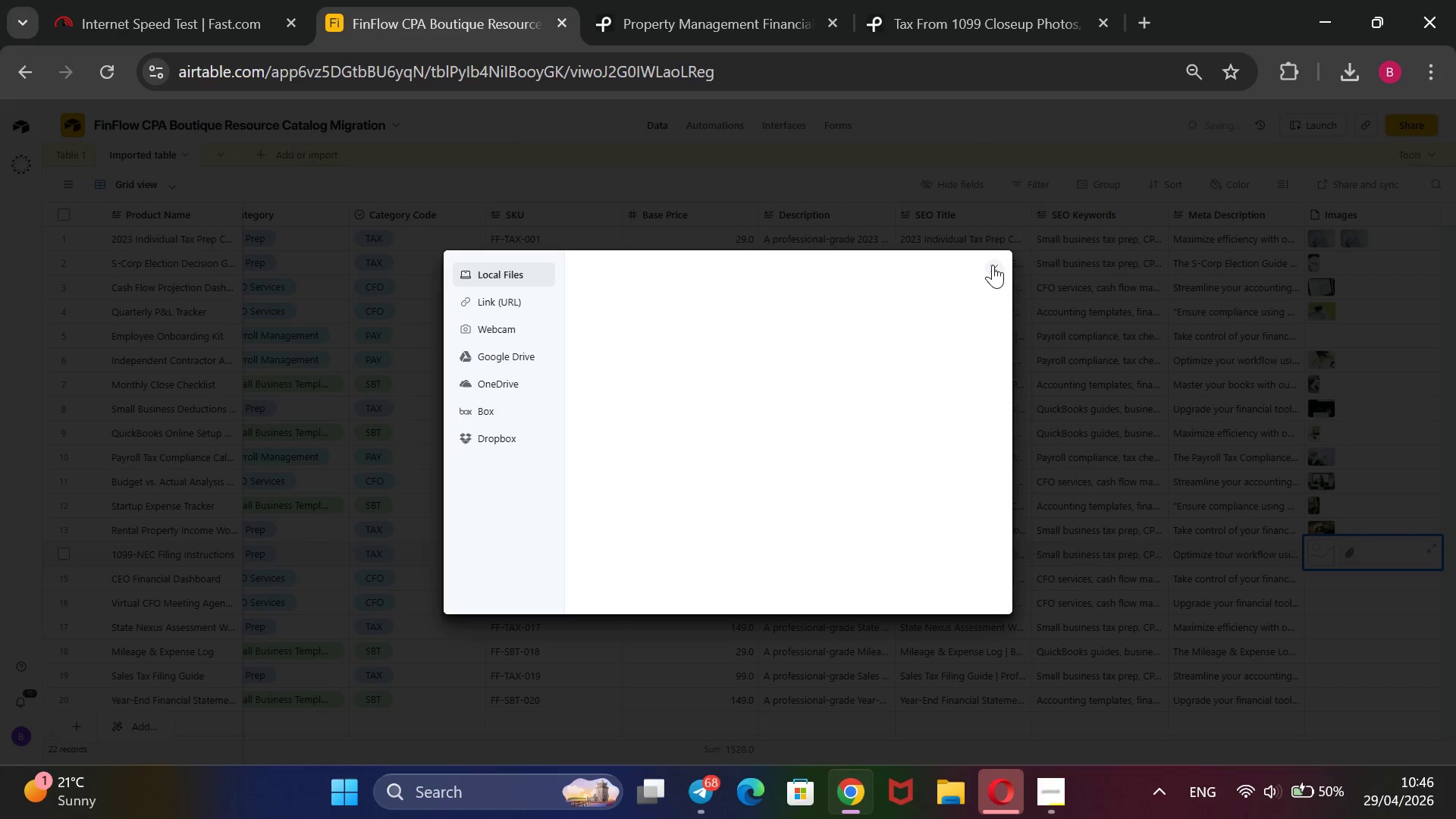 
left_click([993, 265])
 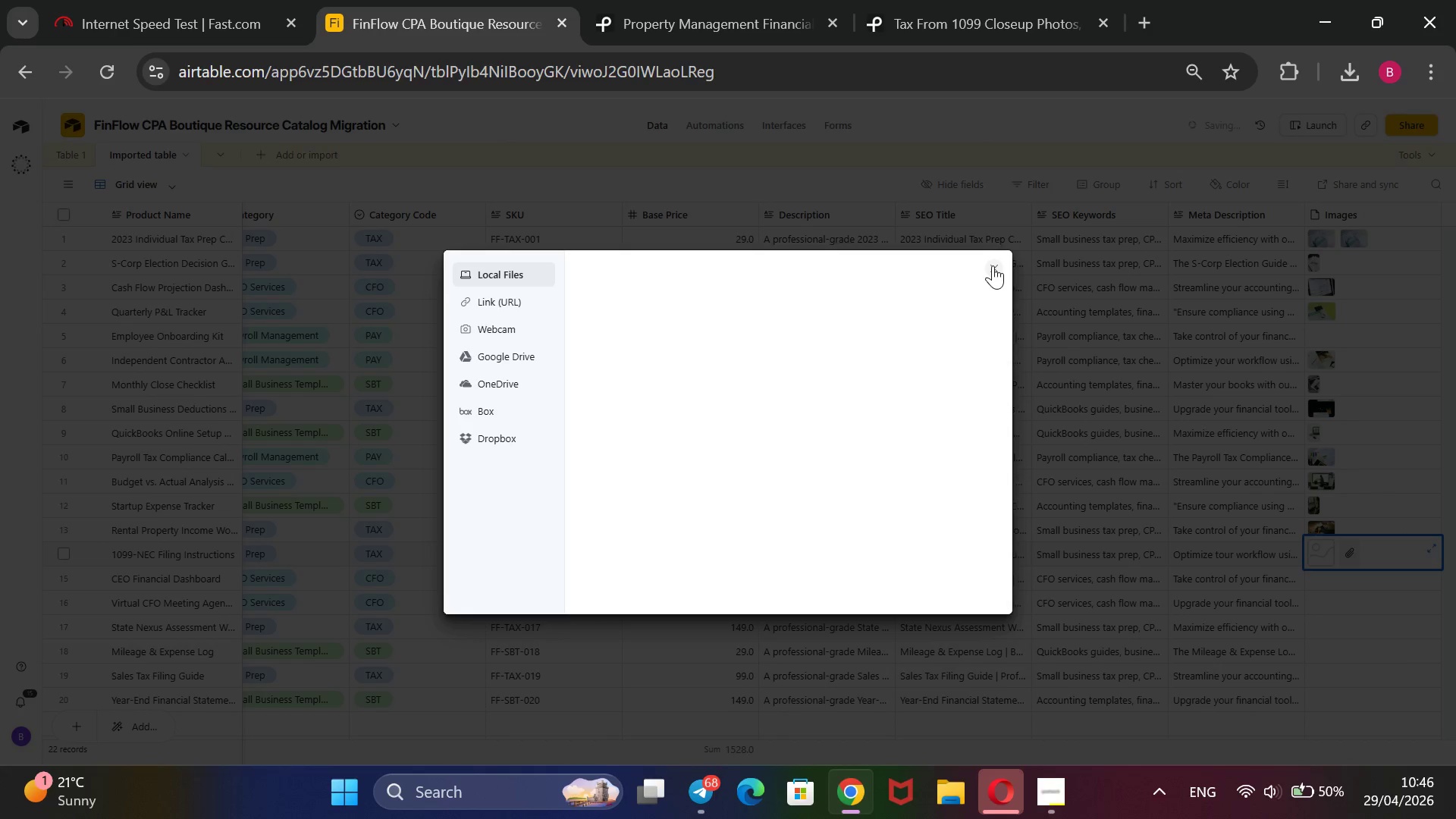 
double_click([993, 265])
 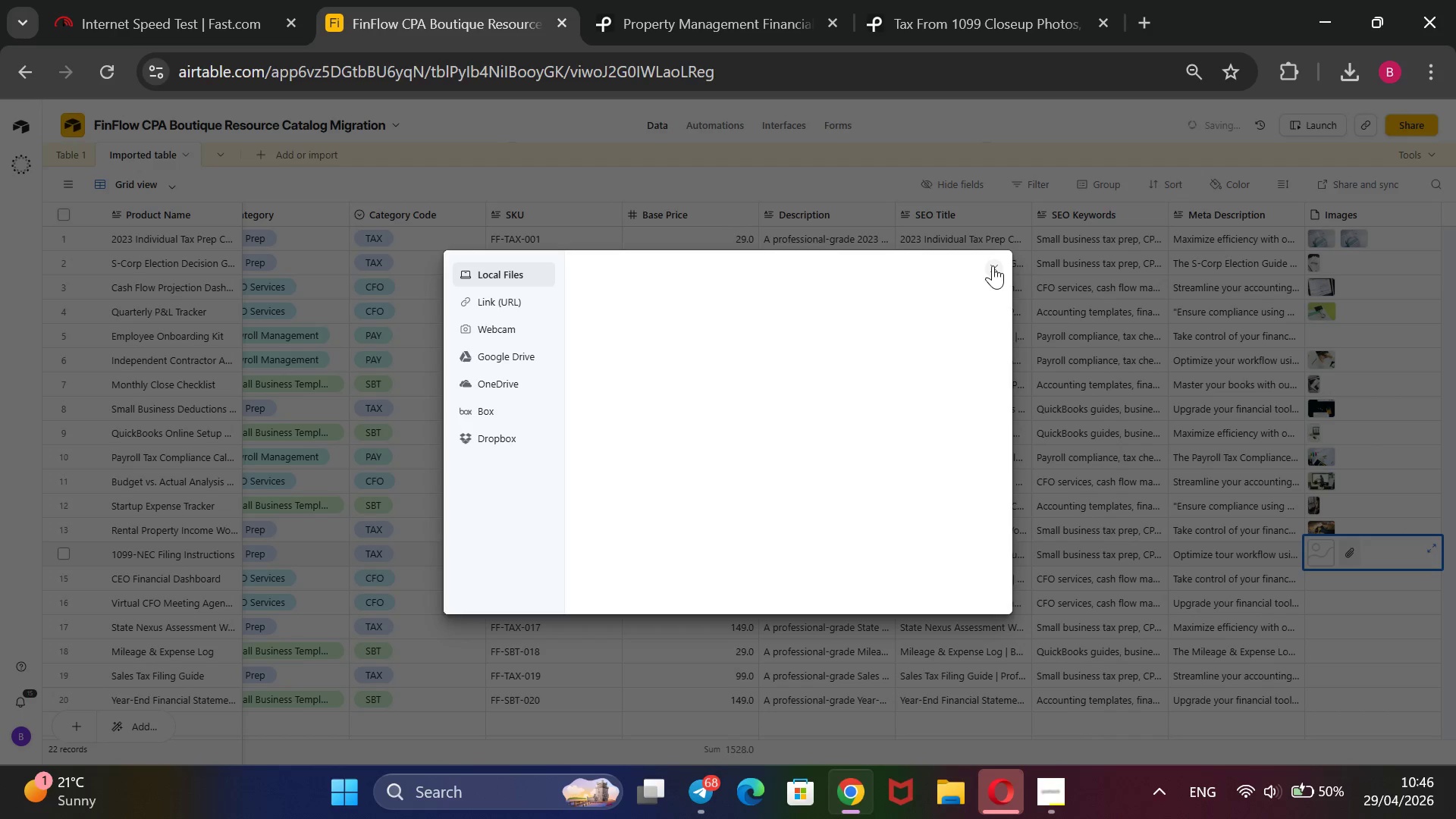 
left_click([993, 268])
 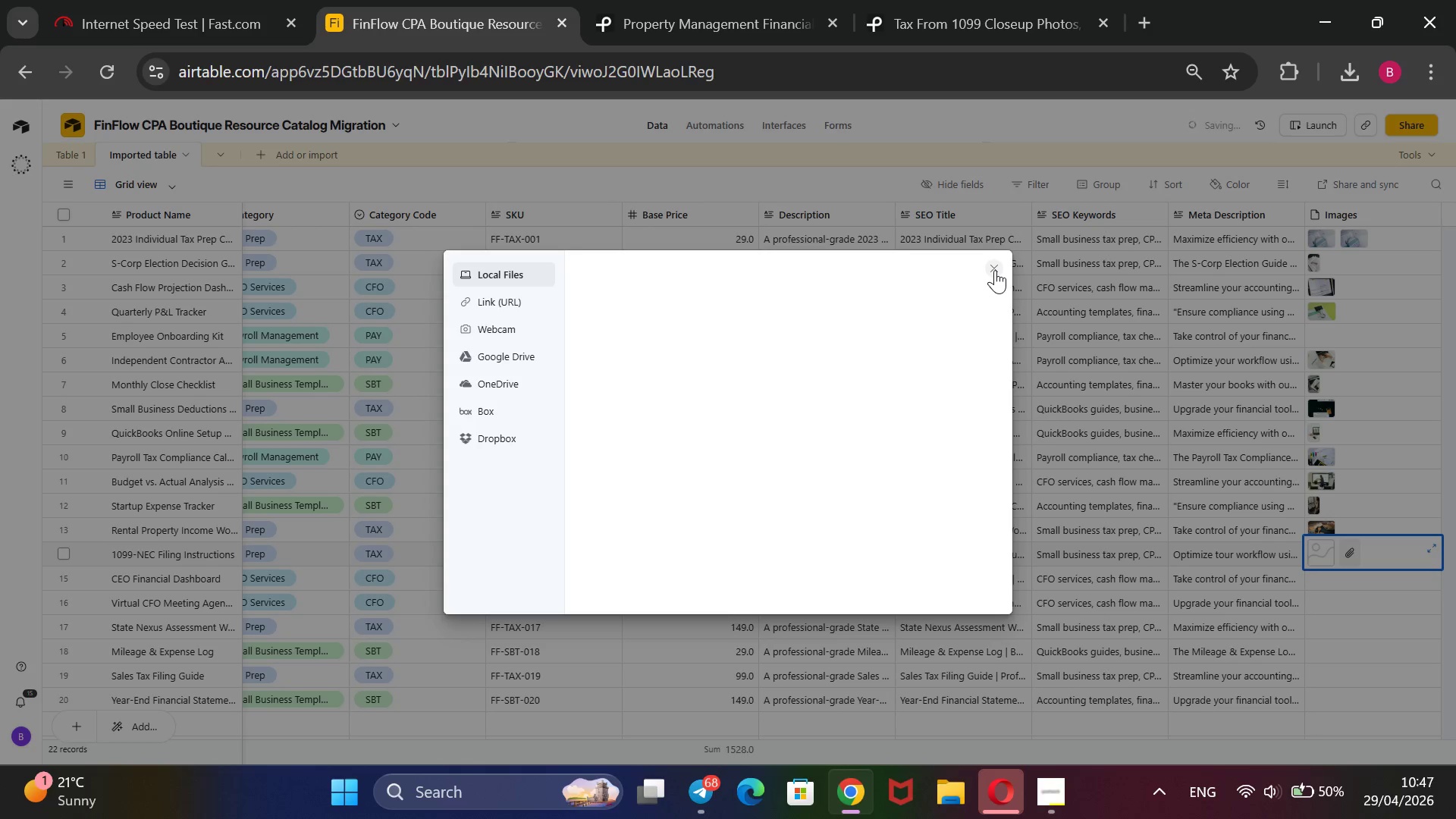 
left_click([995, 270])
 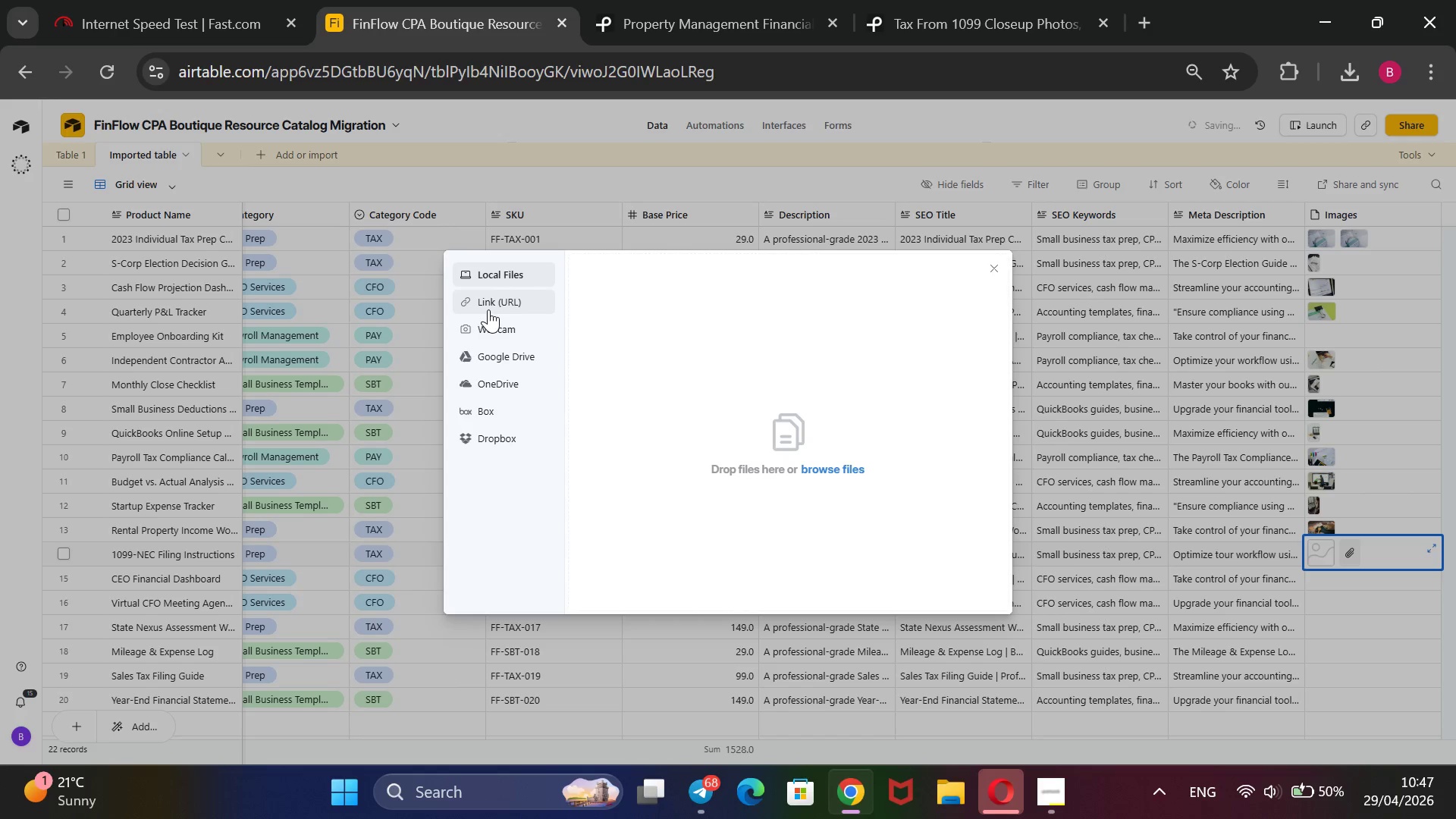 
left_click([488, 309])
 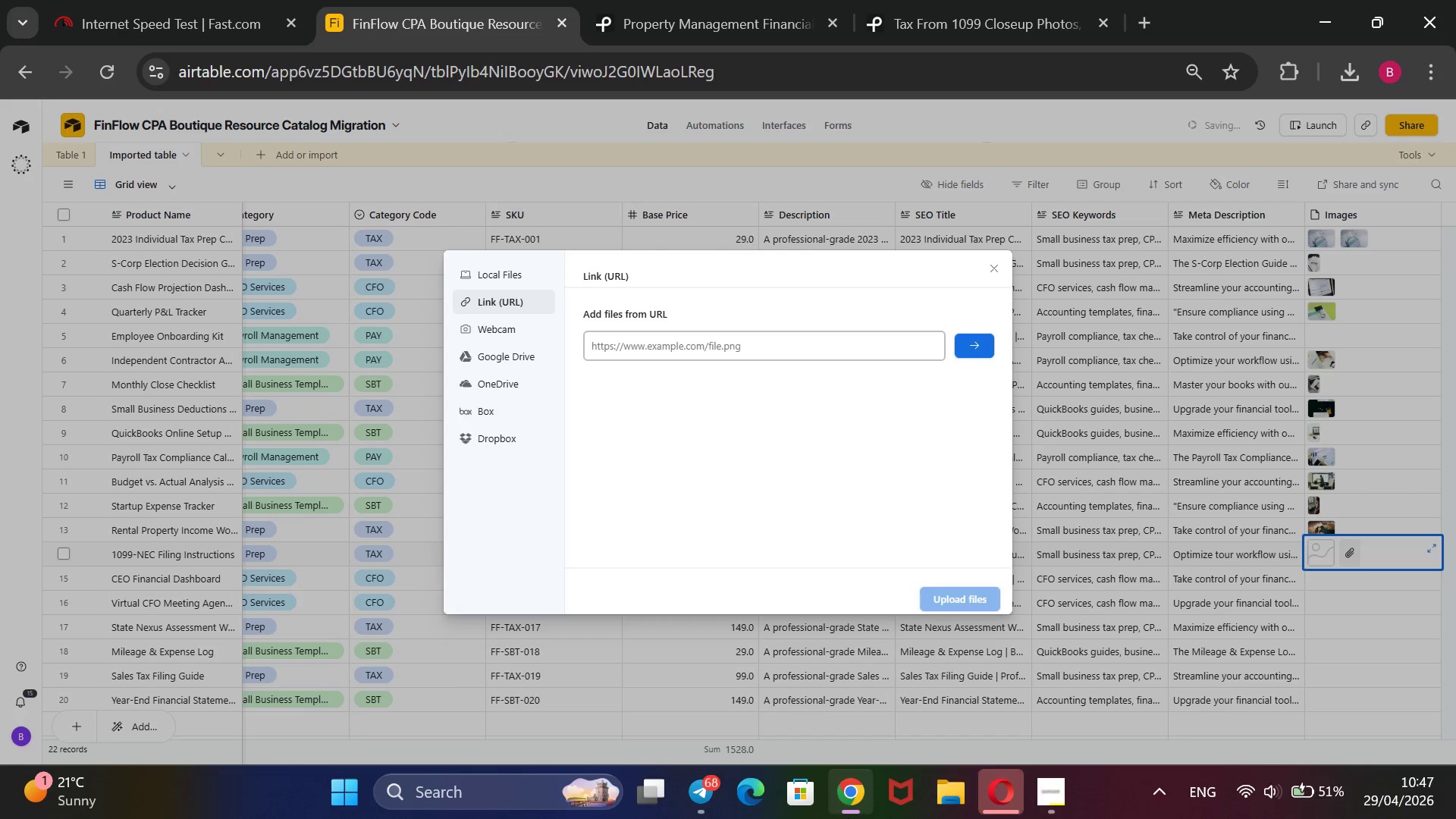 
key(Control+V)
 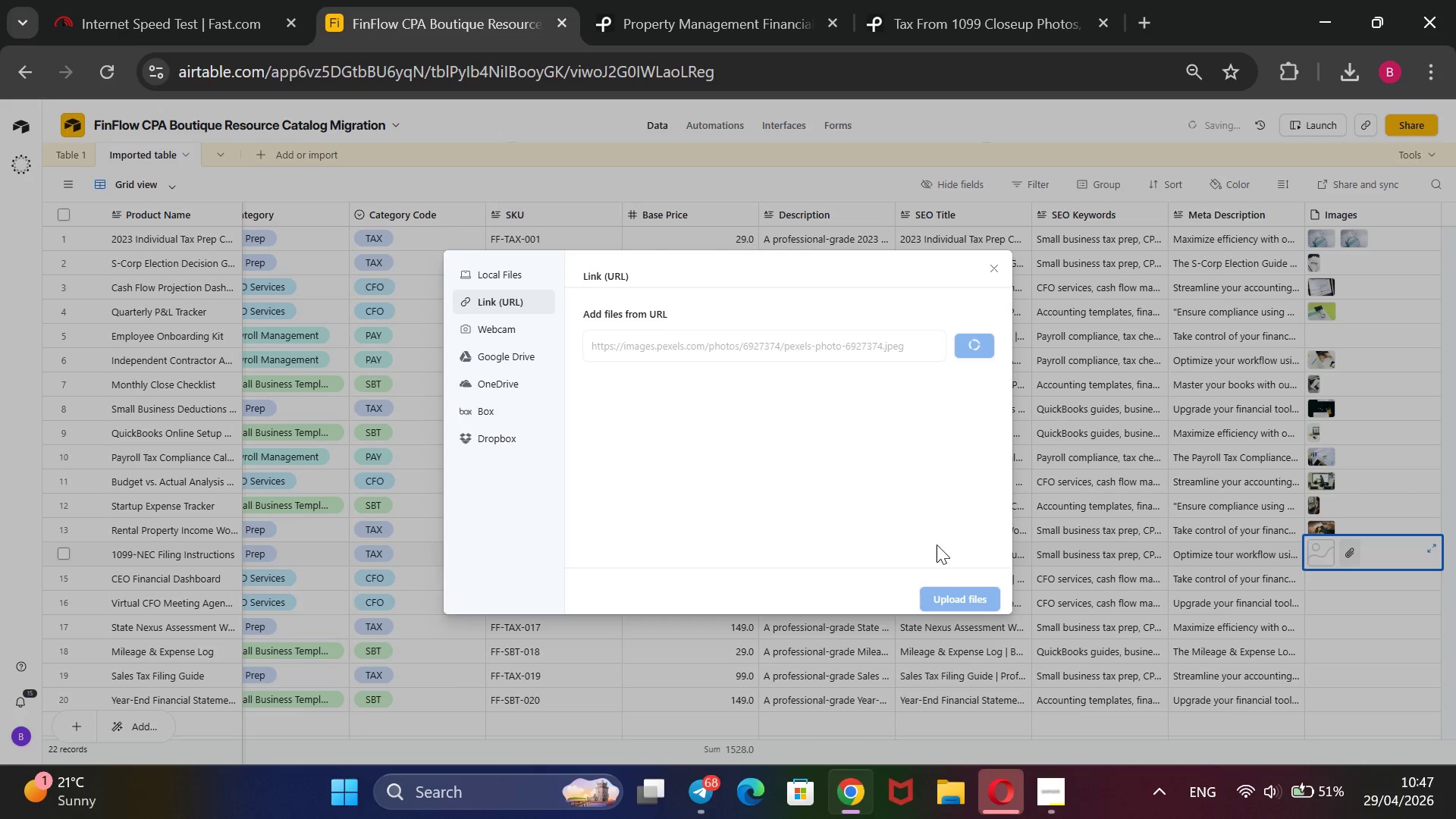 
wait(8.44)
 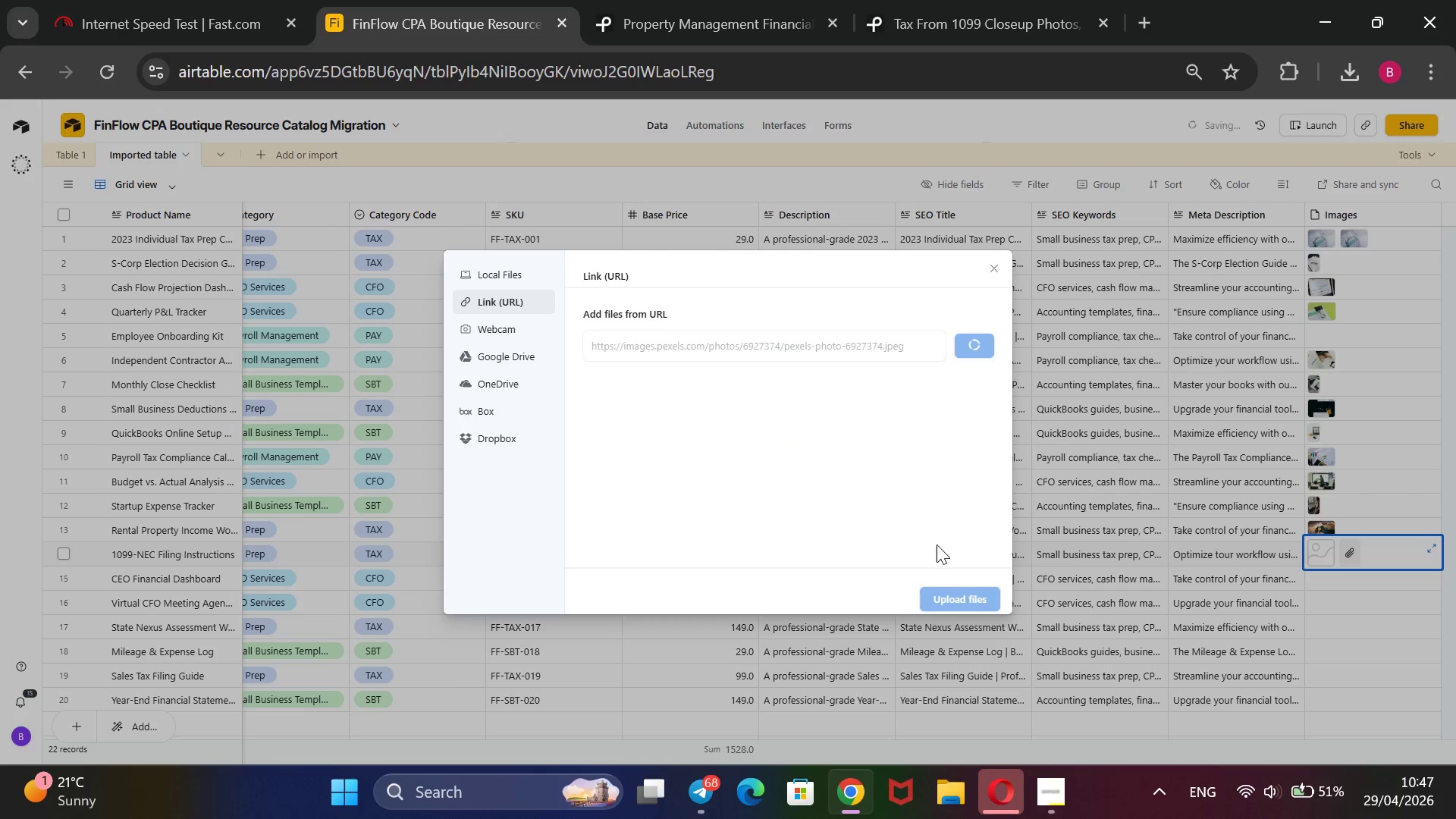 
left_click([963, 595])
 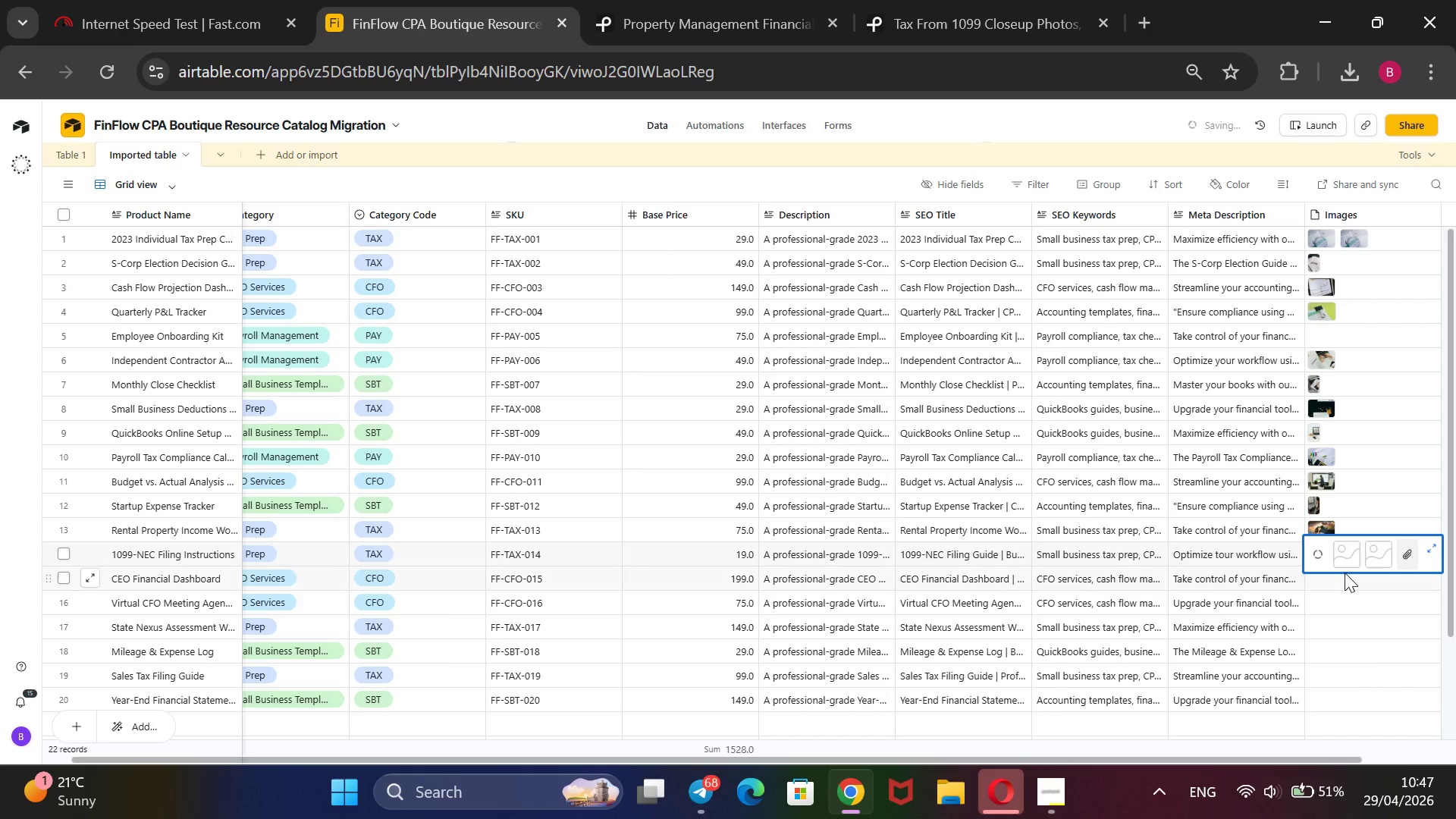 
left_click([1329, 579])
 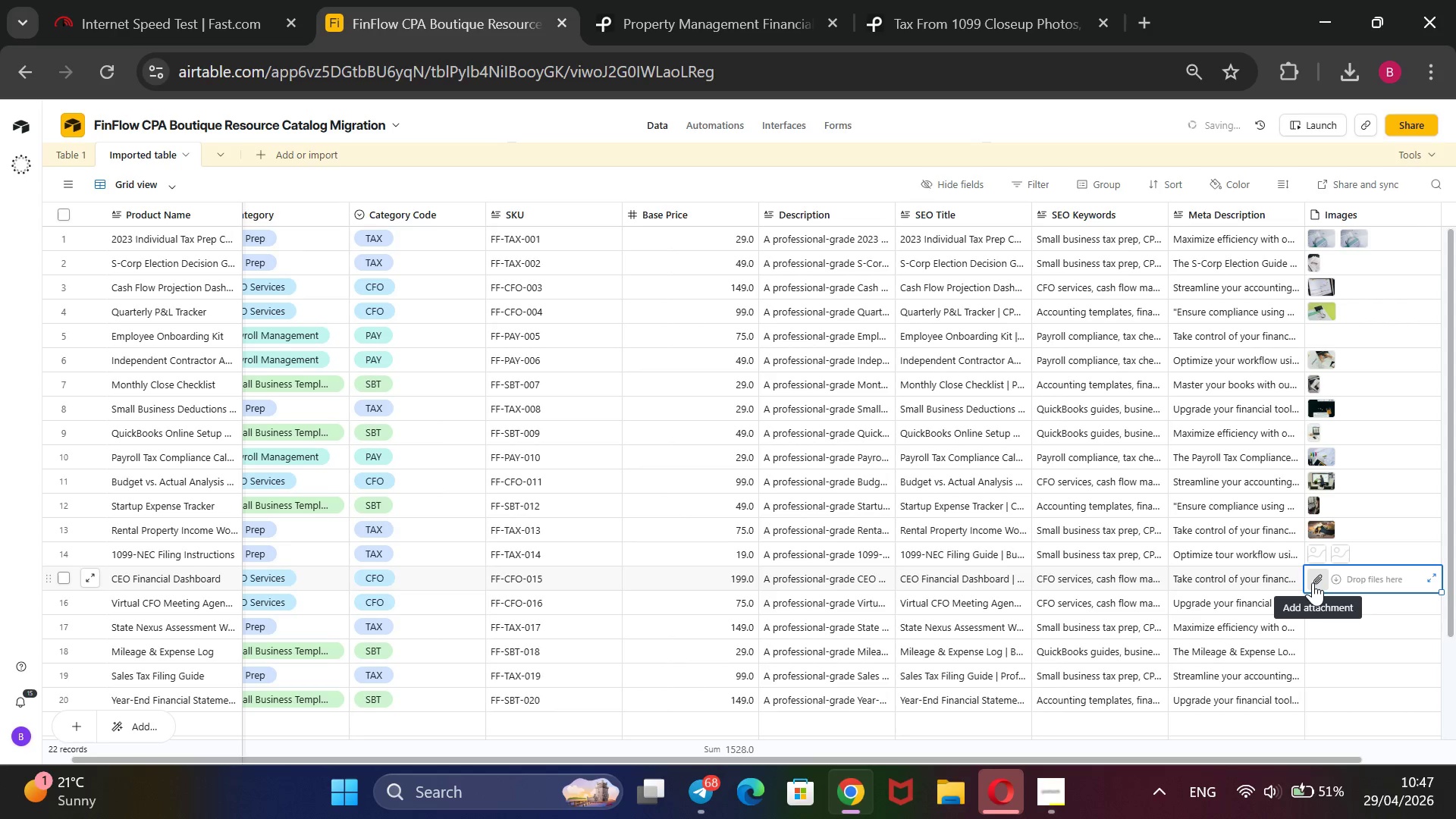 
wait(15.05)
 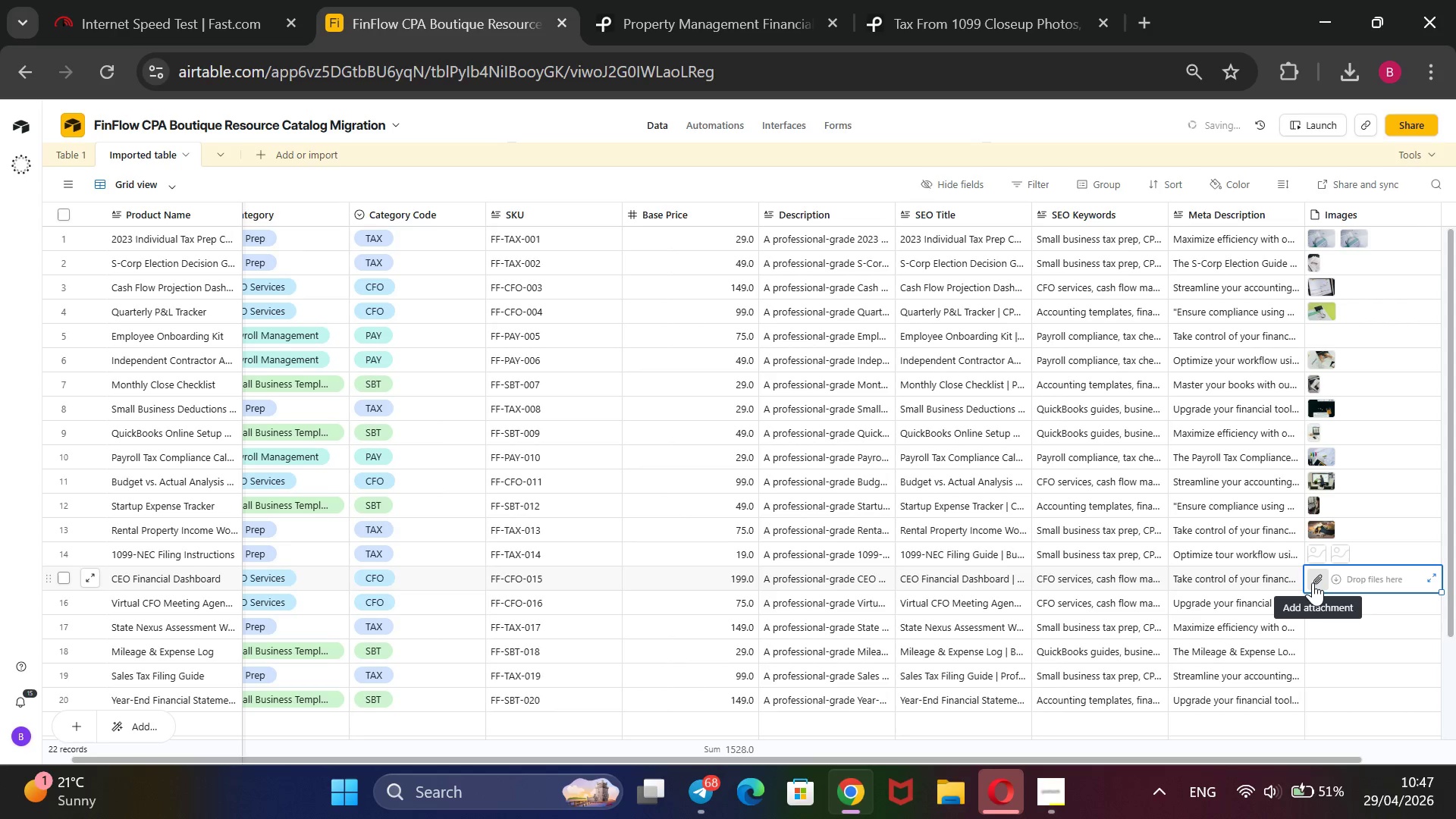 
left_click([1048, 146])
 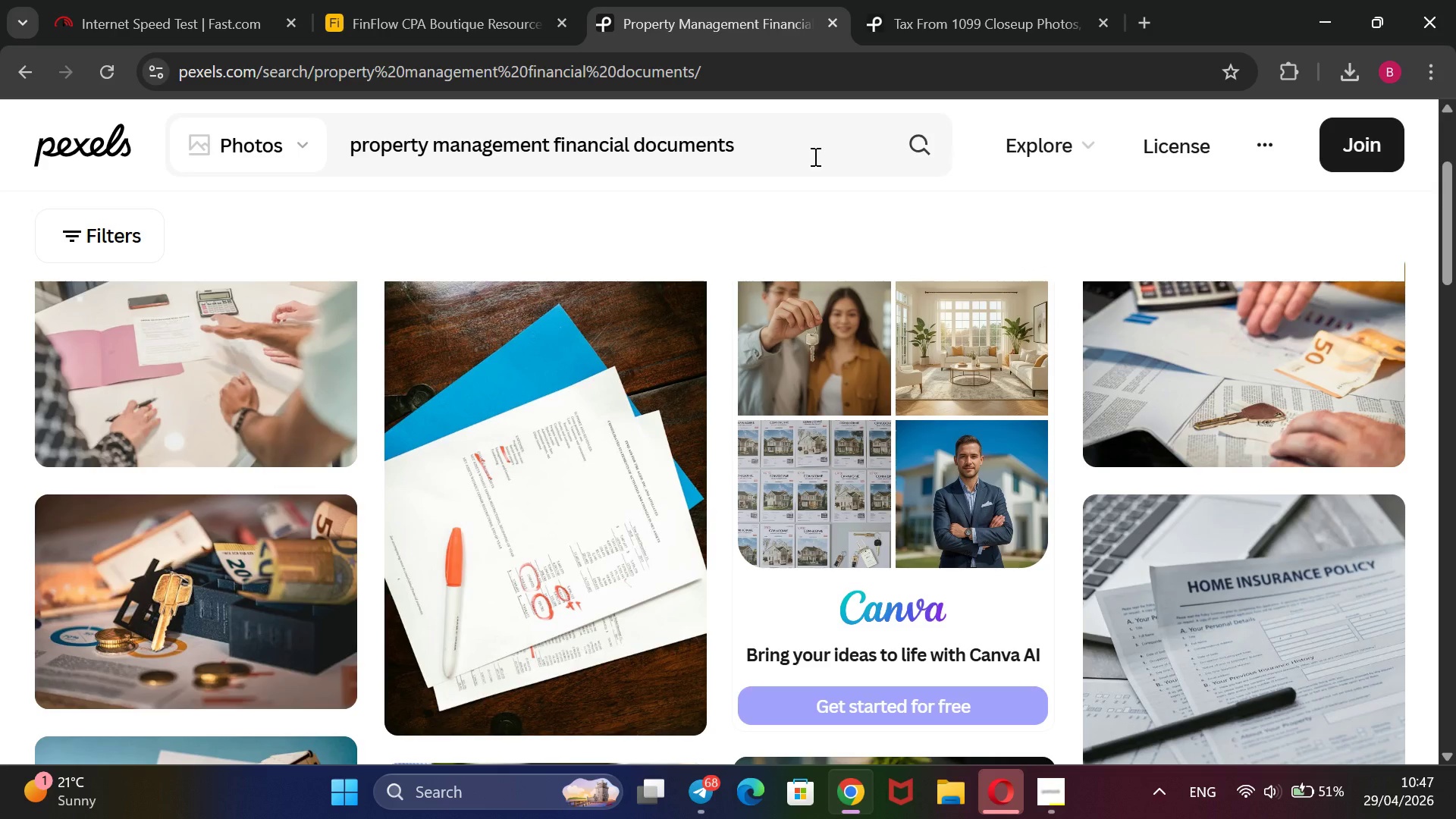 
left_click_drag(start_coordinate=[802, 141], to_coordinate=[334, 163])
 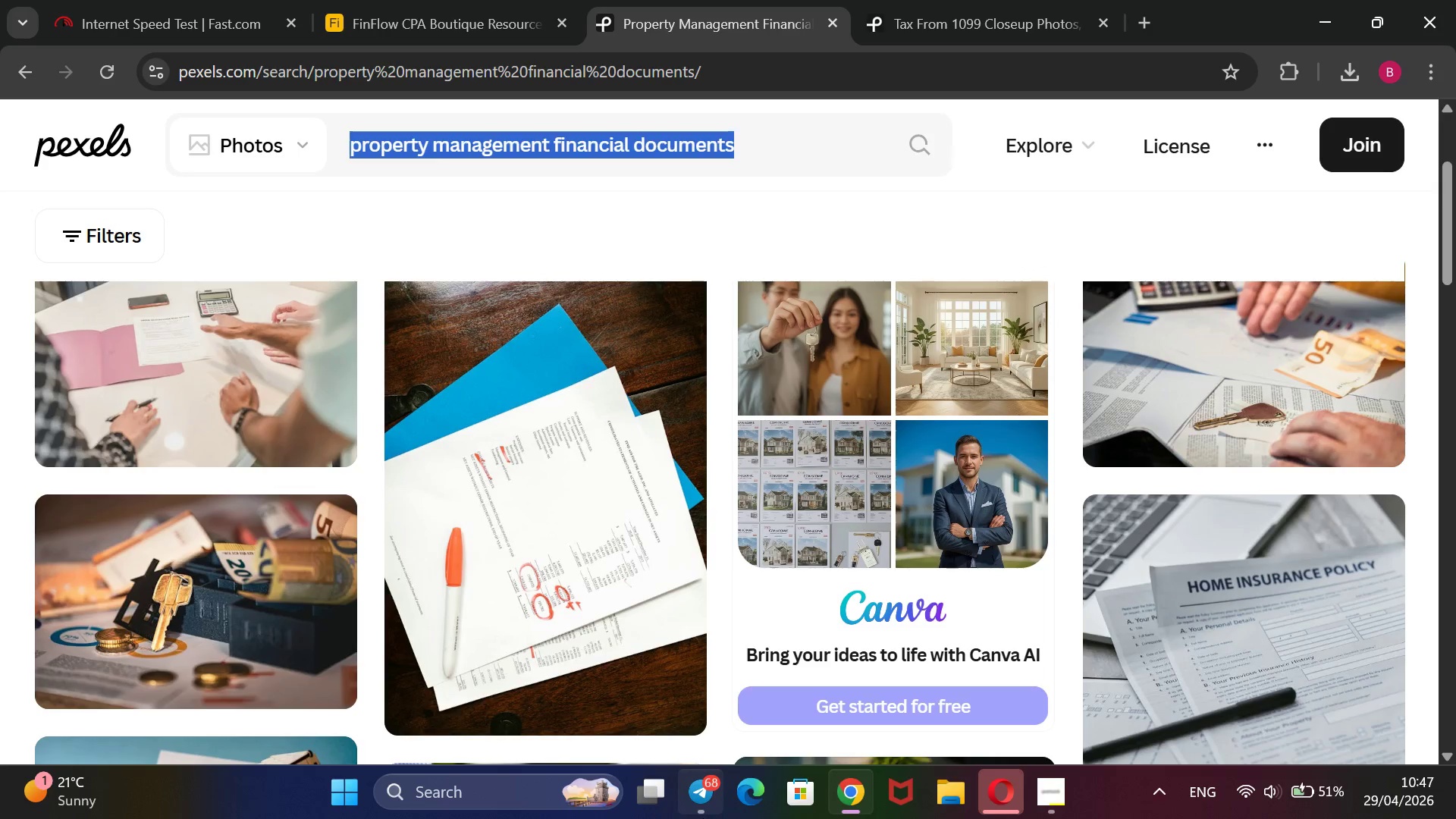 
key(Backspace)
type(CEO reviewing business metrics )
 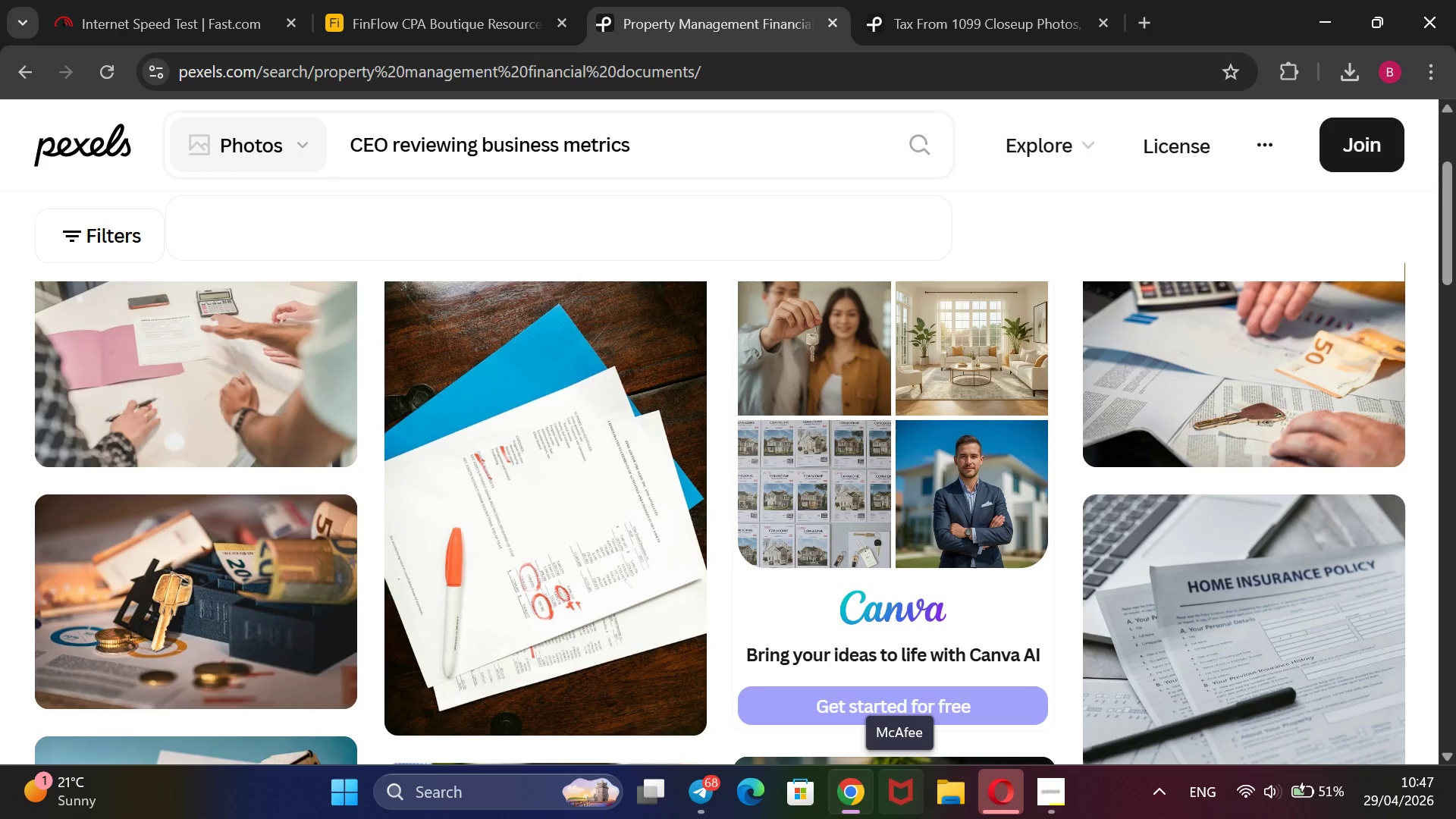 
type(charts)
 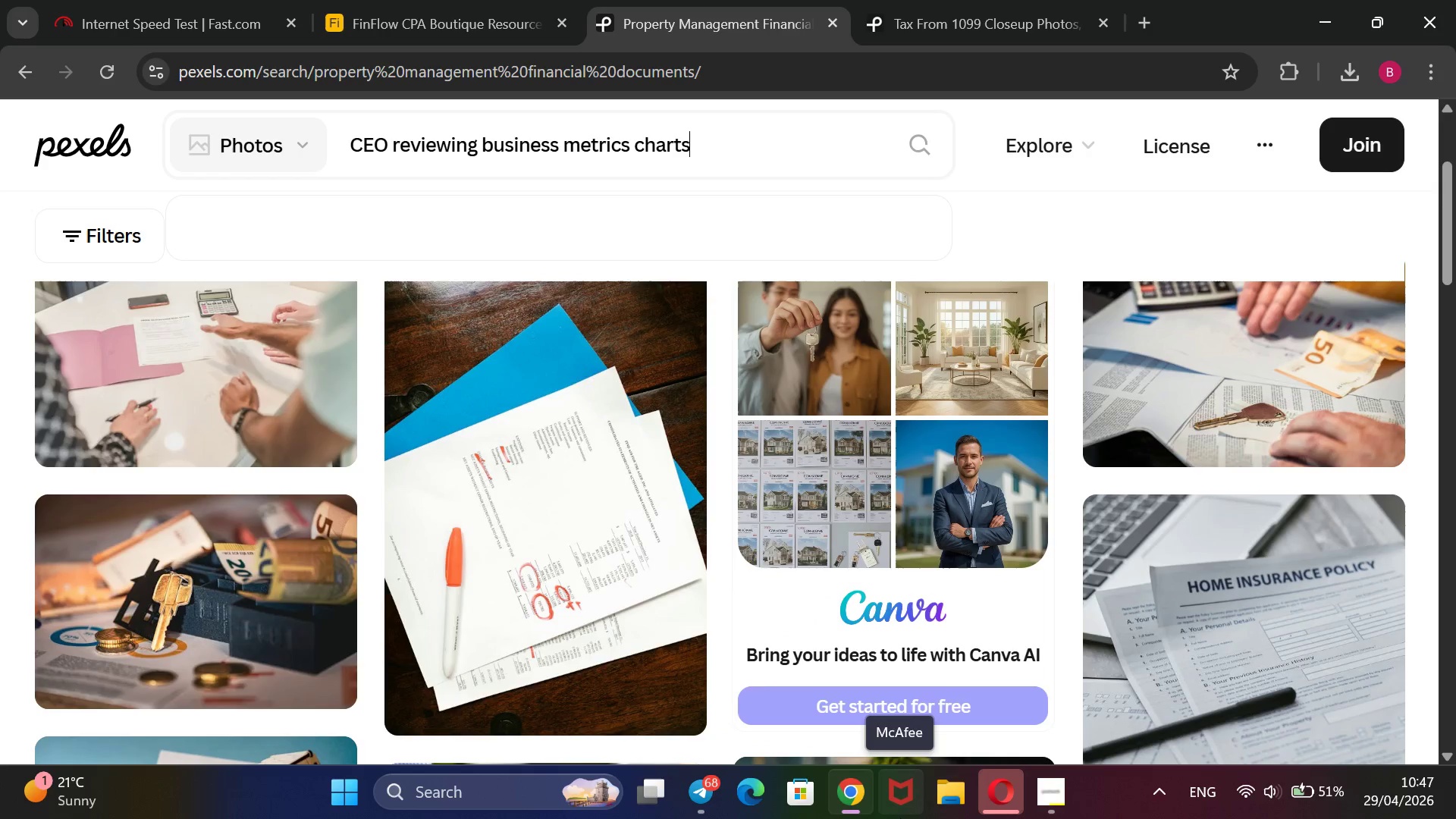 
key(Enter)
 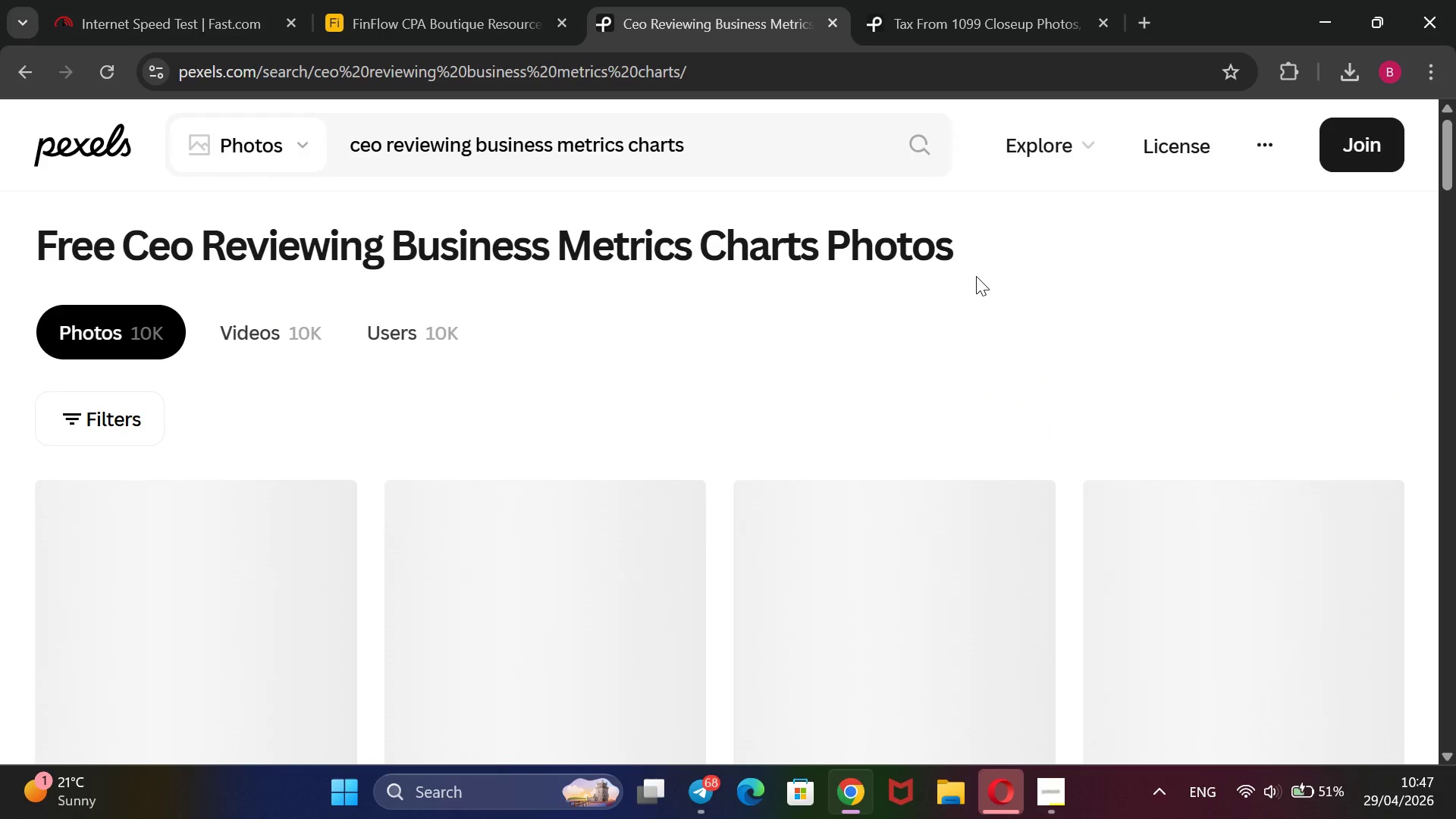 
wait(5.03)
 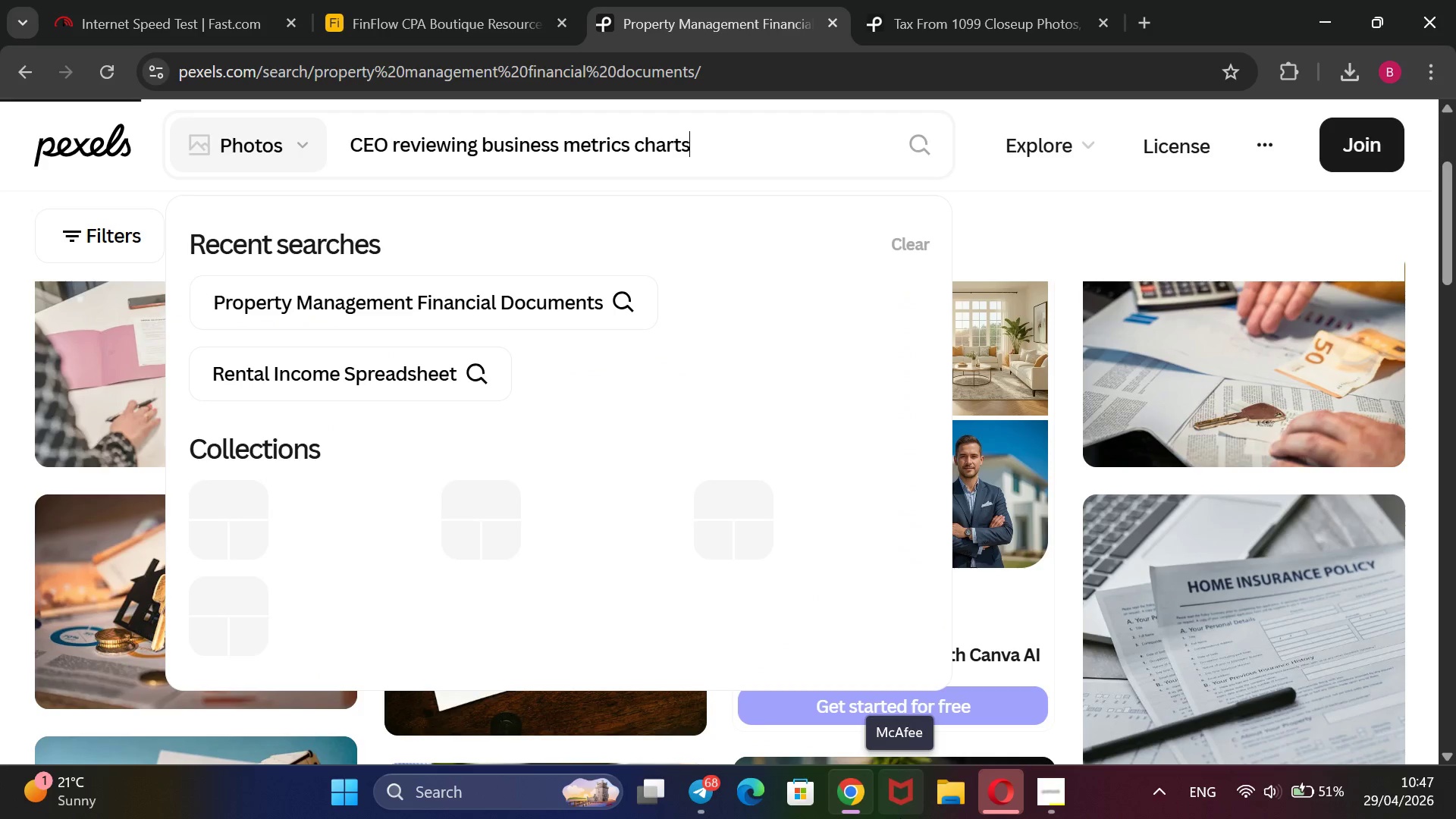 
scroll: coordinate [976, 277], scroll_direction: down, amount: 1.0
 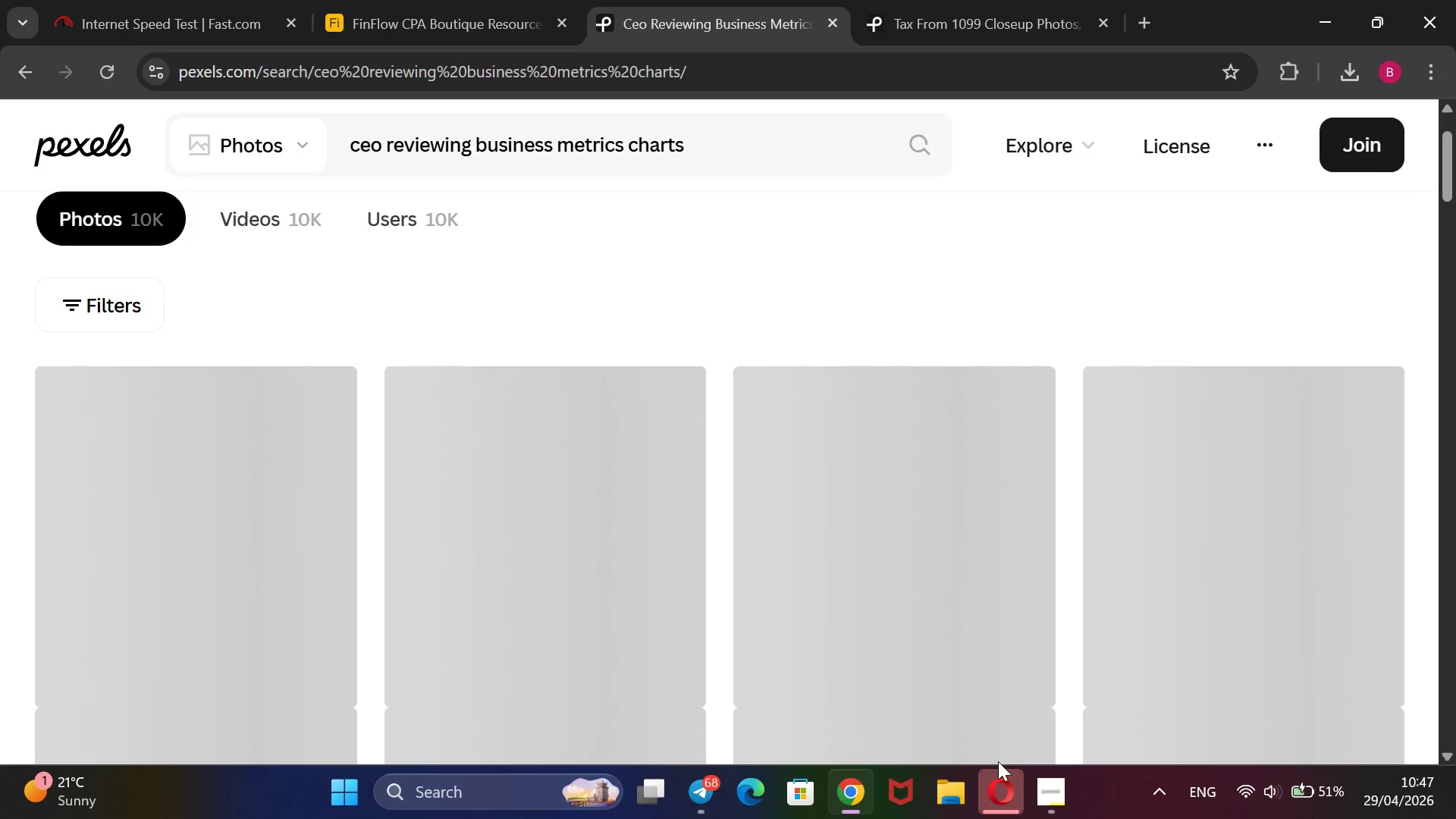 
left_click([1050, 783])